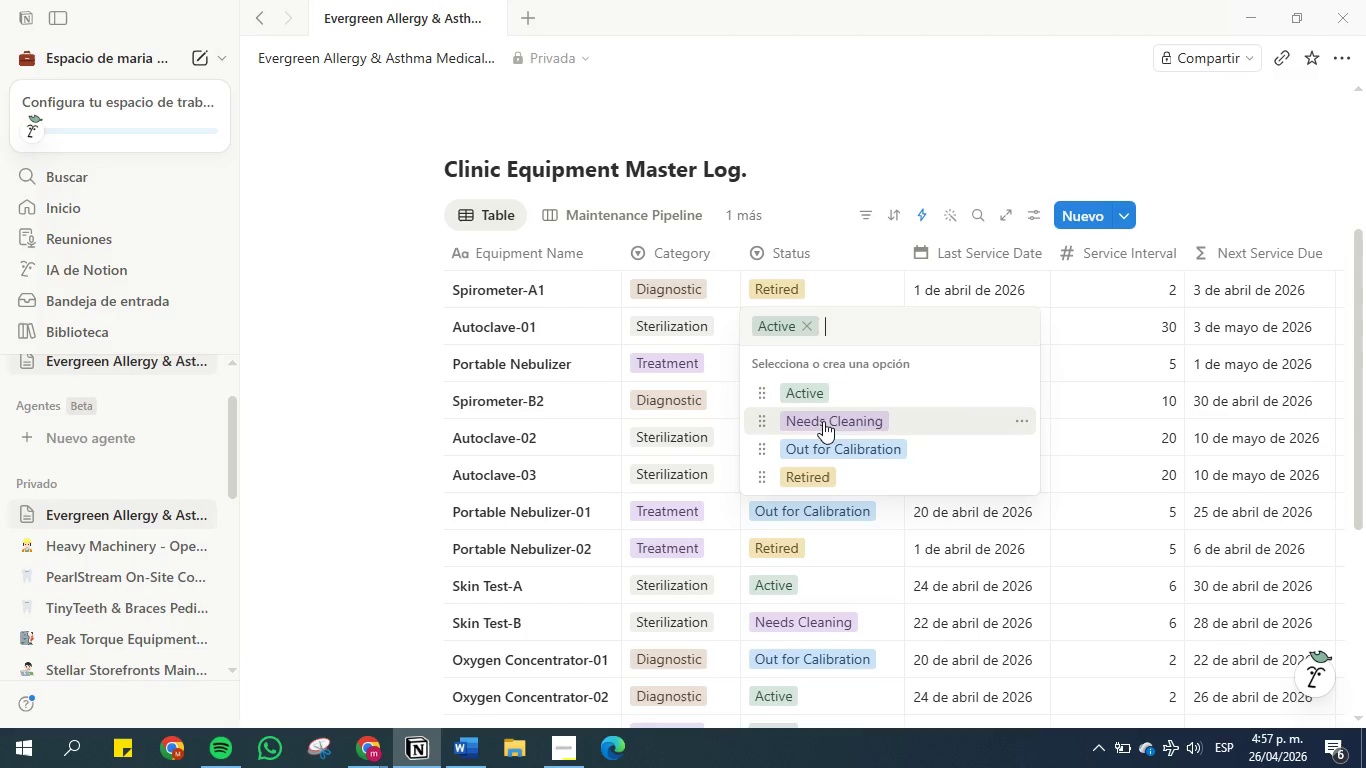 
left_click([823, 422])
 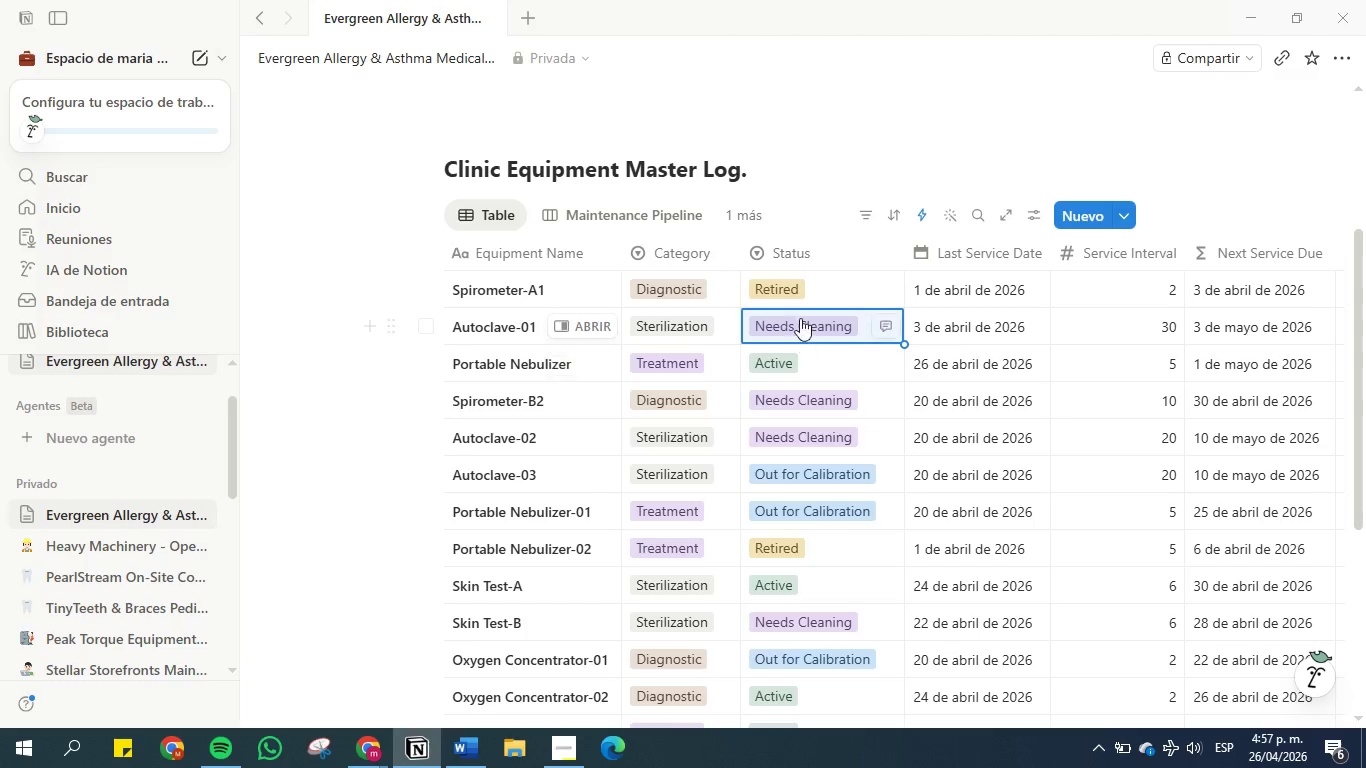 
left_click([800, 314])
 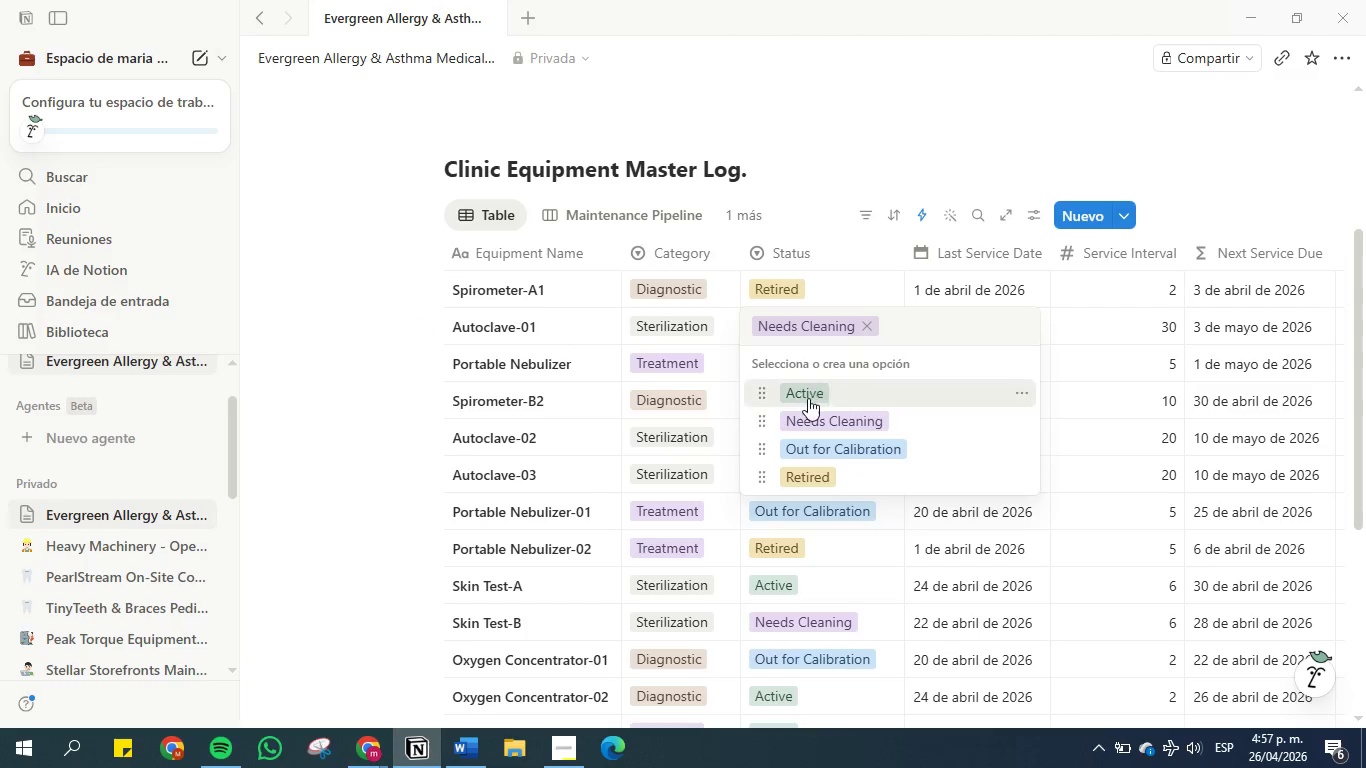 
left_click([808, 398])
 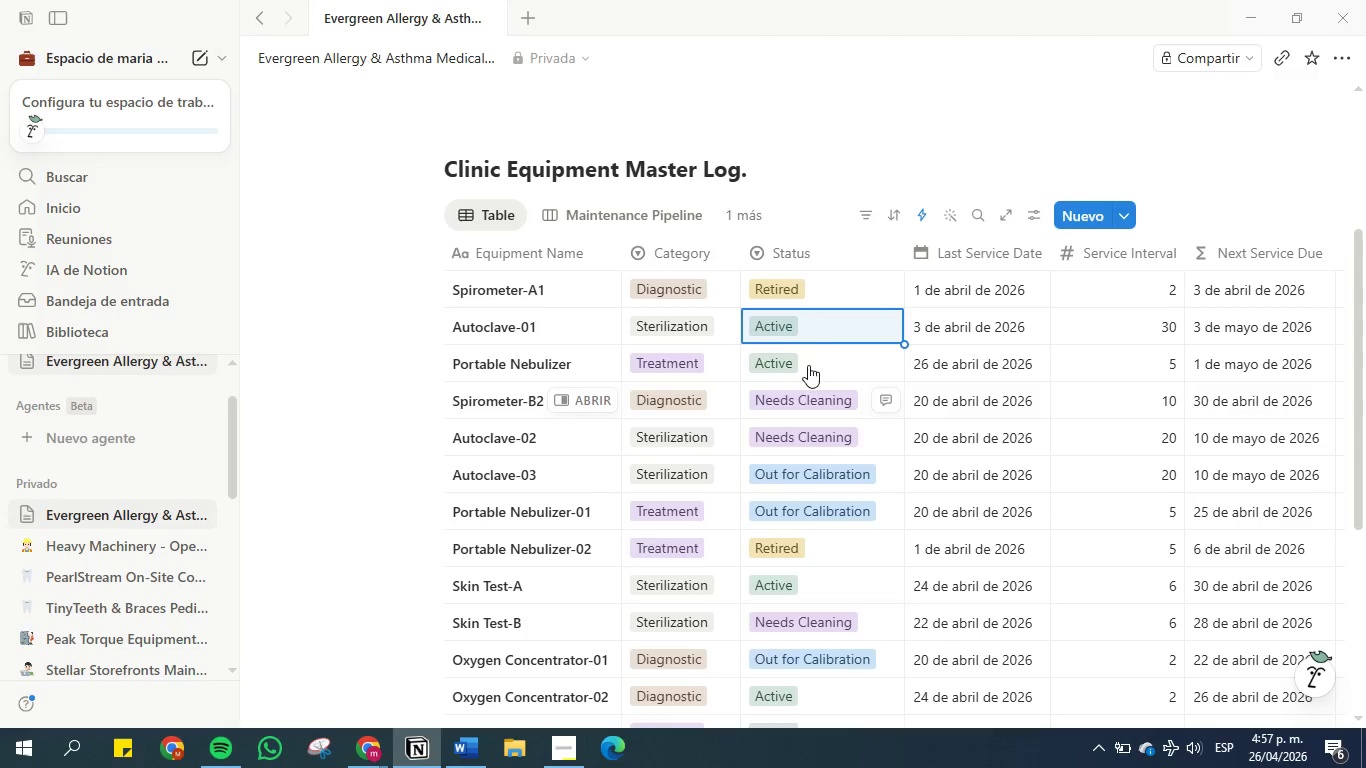 
mouse_move([805, 358])
 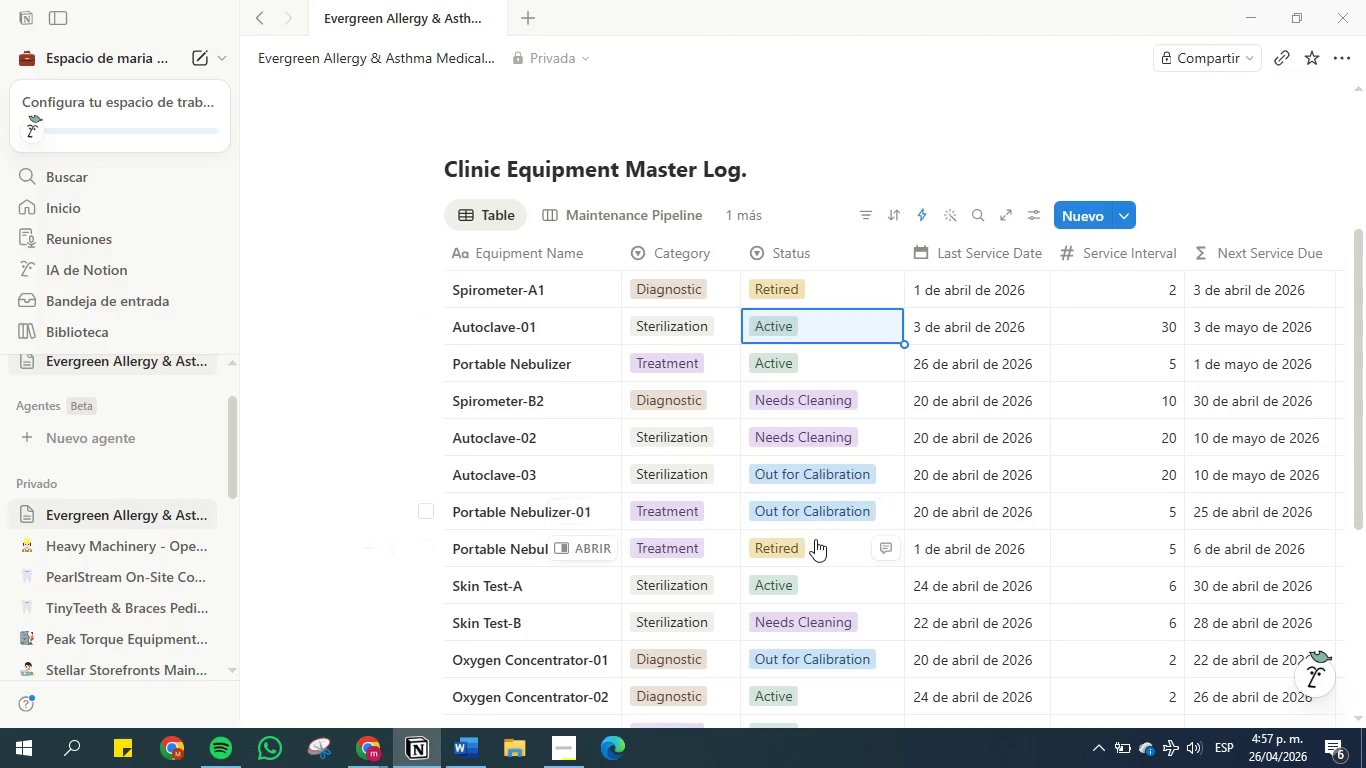 
scroll: coordinate [815, 541], scroll_direction: down, amount: 1.0
 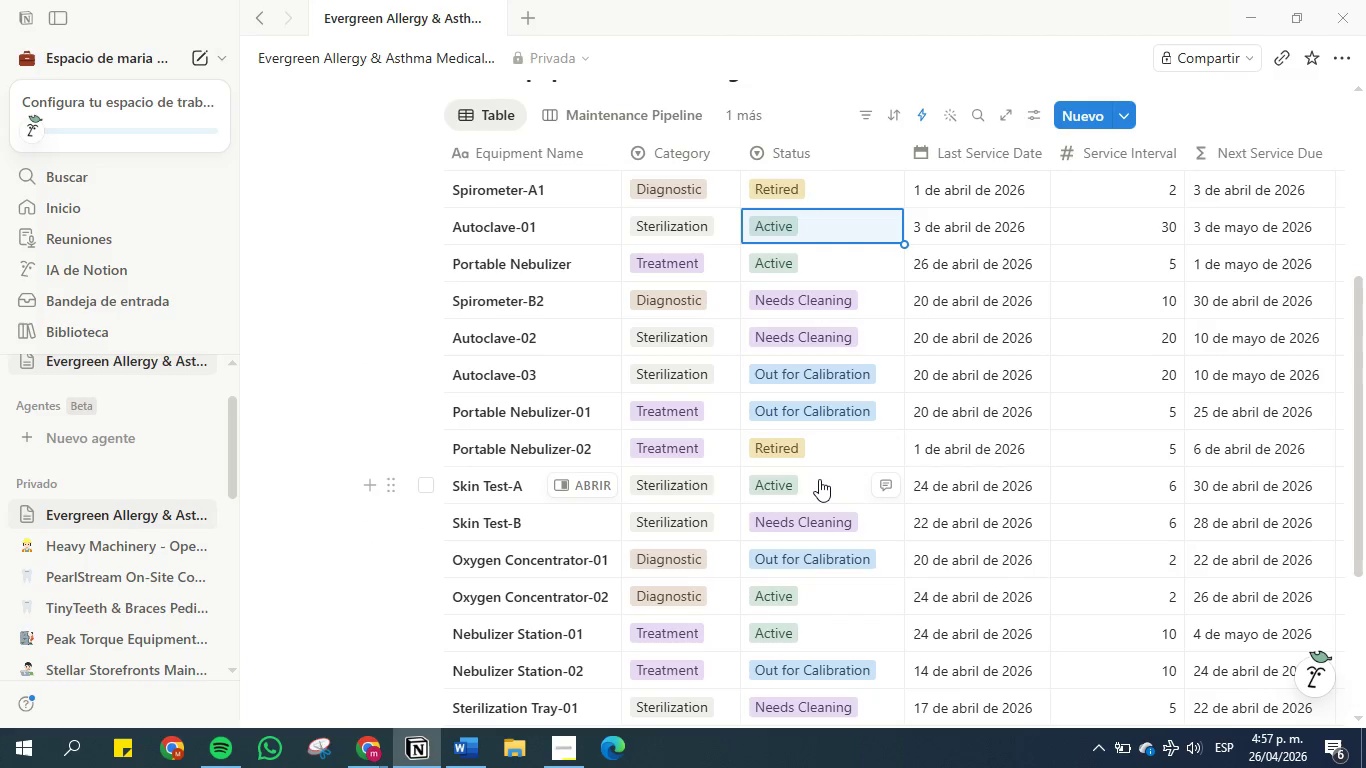 
left_click([819, 479])
 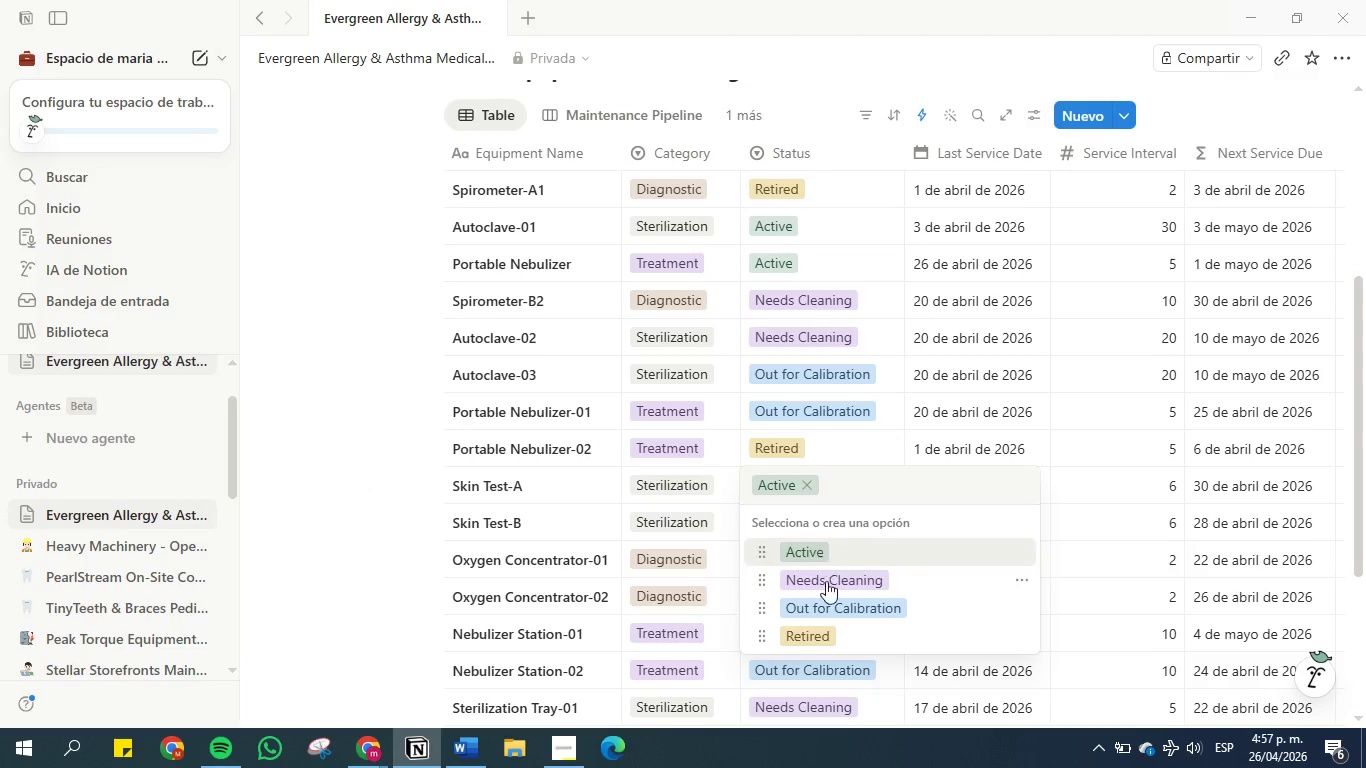 
left_click([823, 583])
 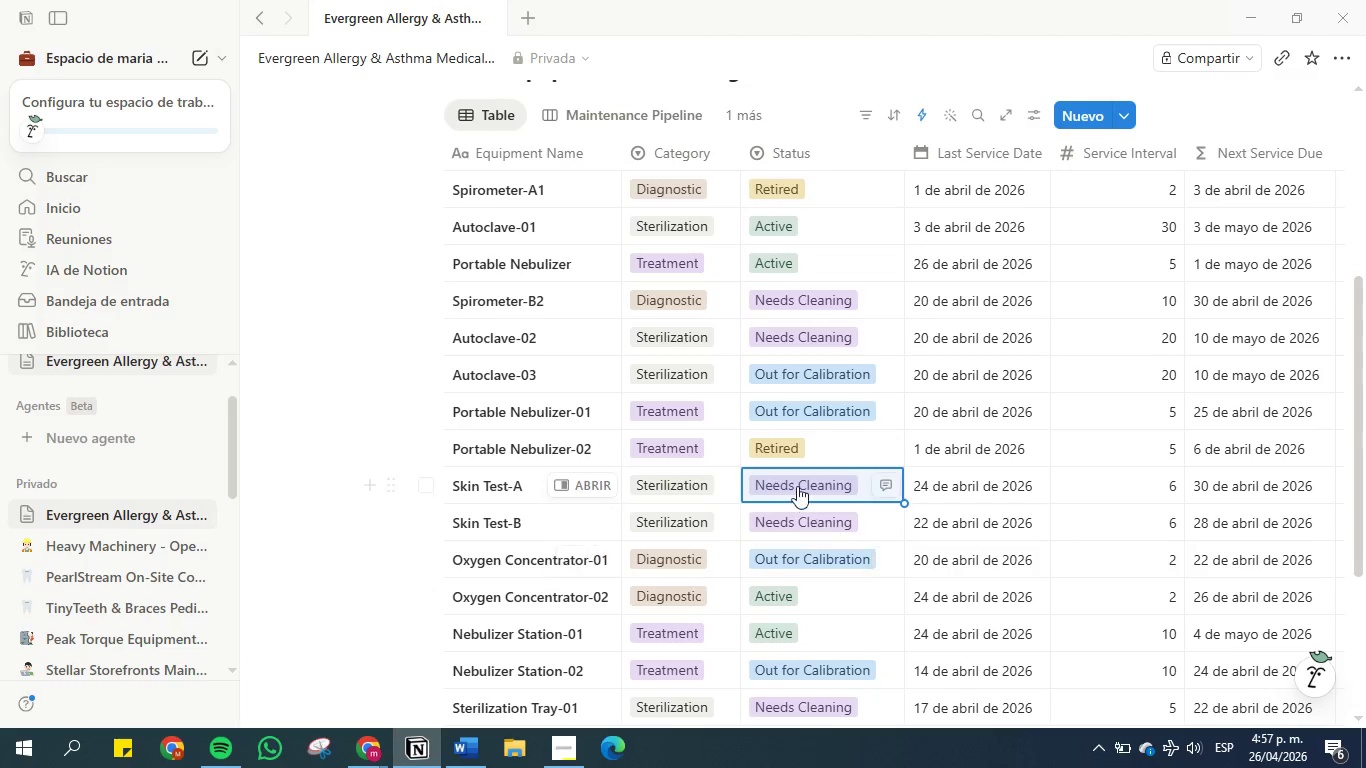 
left_click([796, 479])
 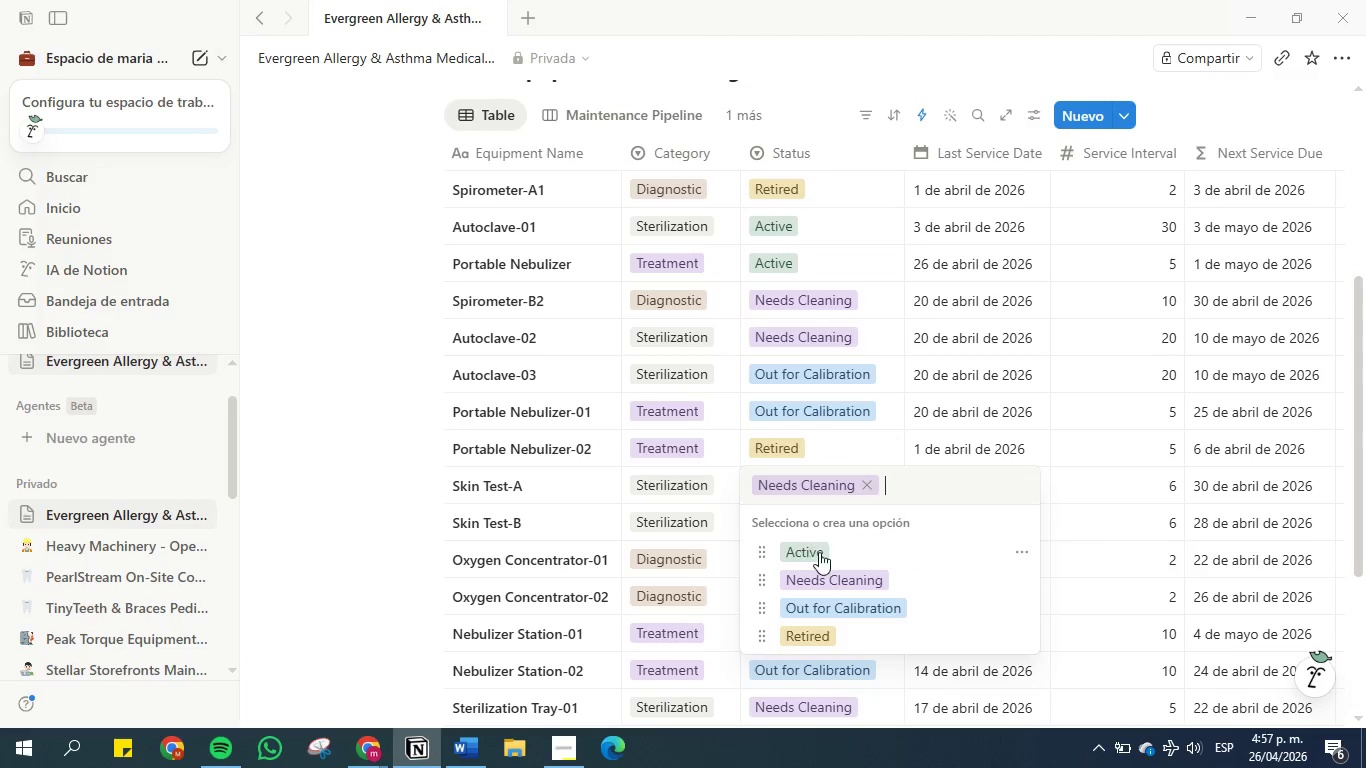 
left_click([820, 556])
 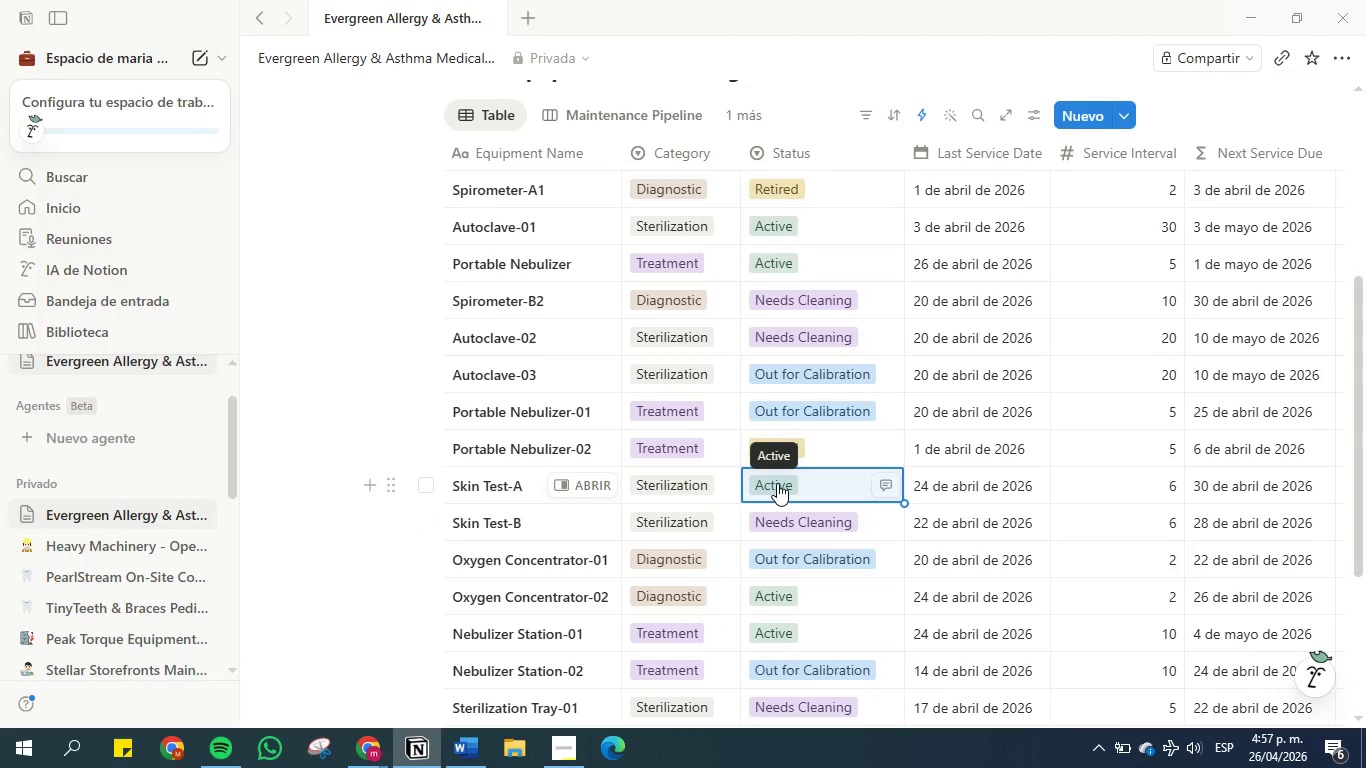 
wait(16.66)
 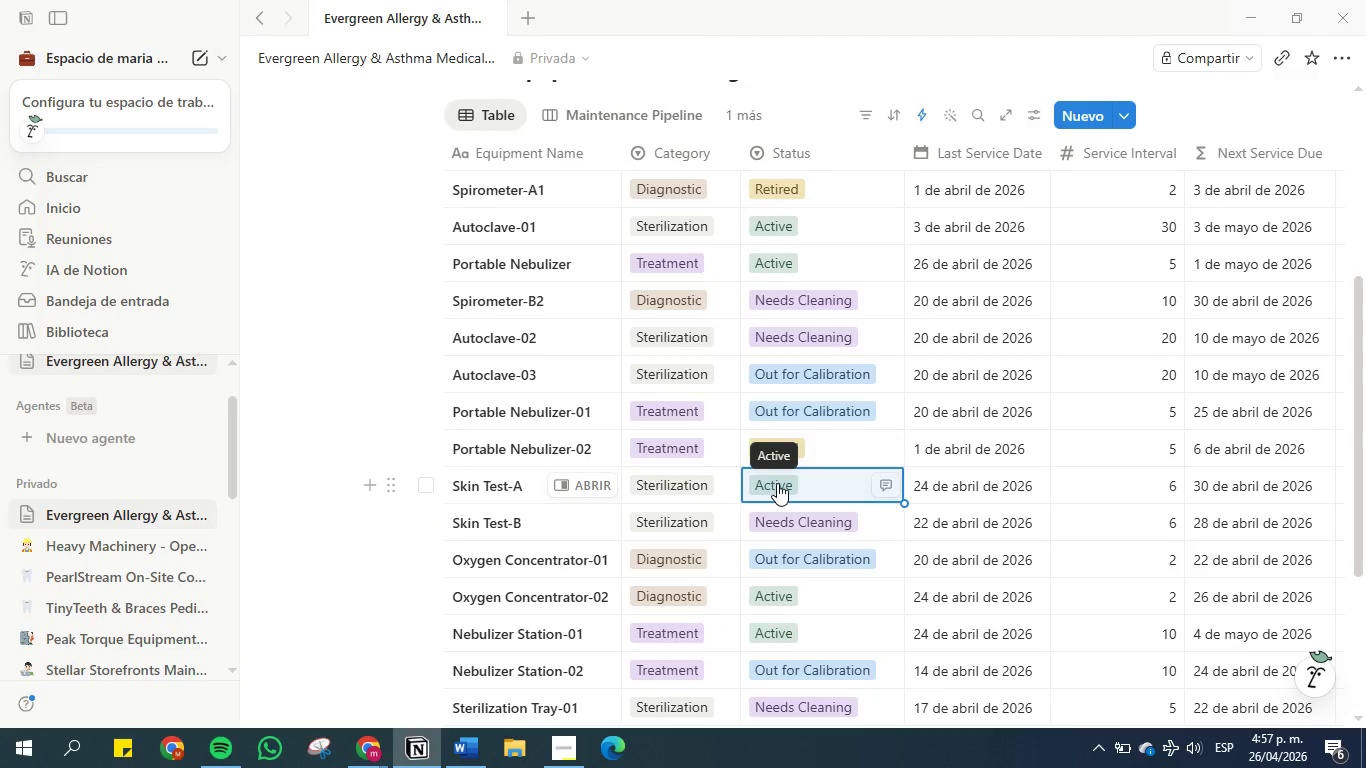 
scroll: coordinate [777, 483], scroll_direction: down, amount: 1.0
 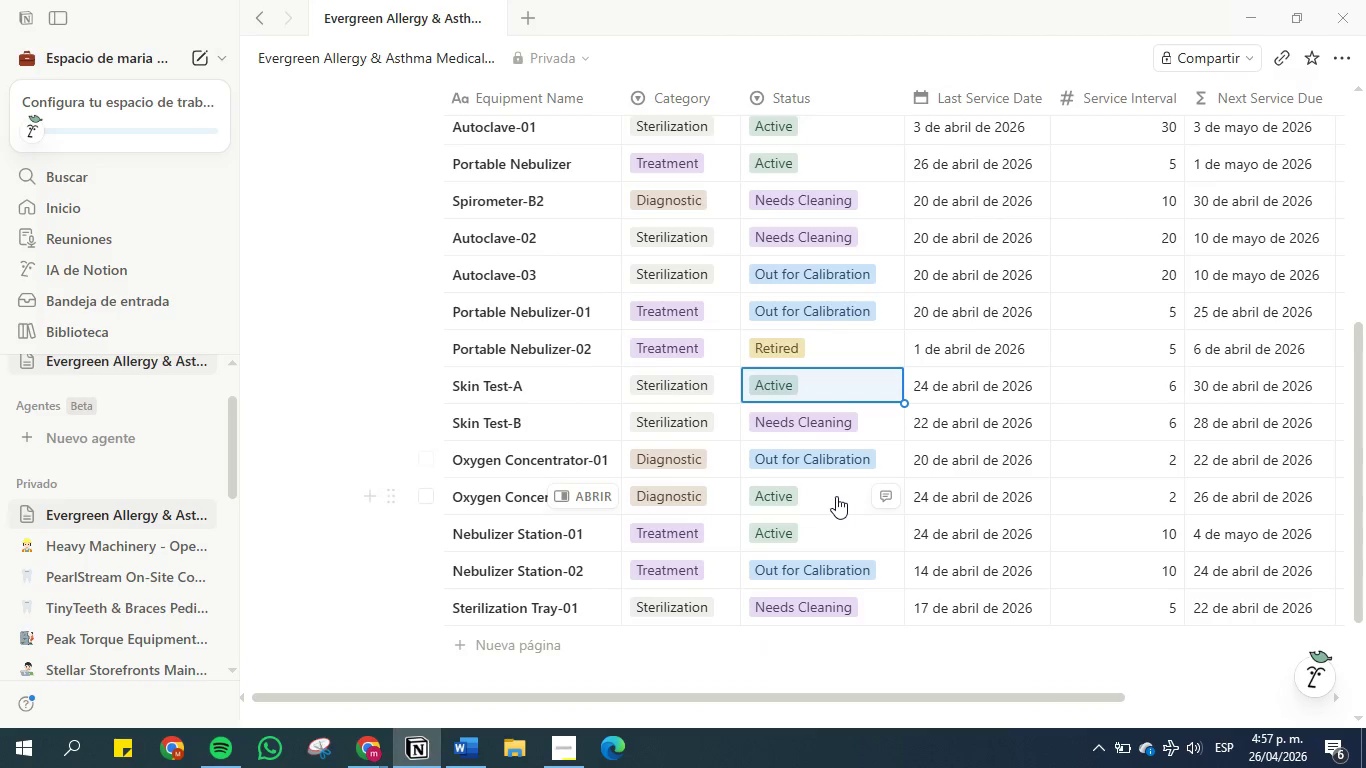 
left_click([836, 492])
 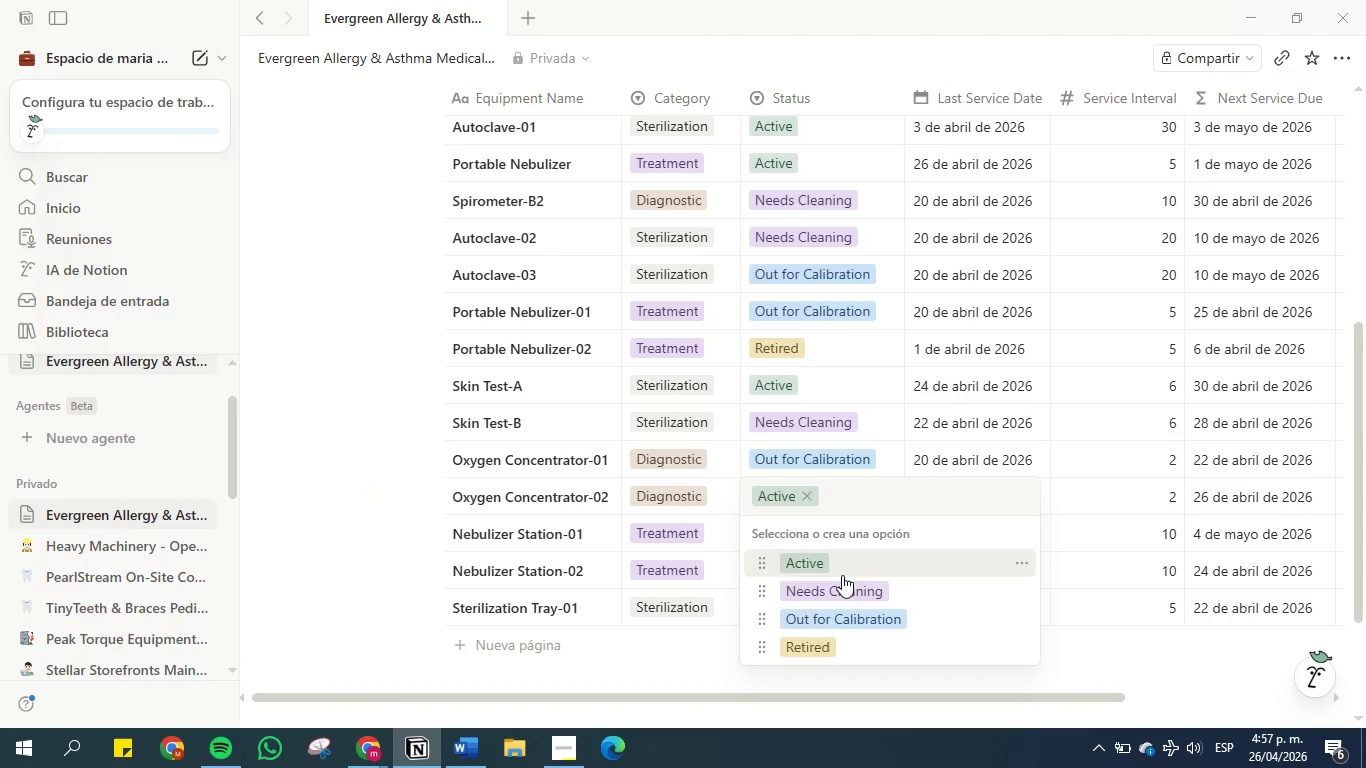 
left_click([844, 590])
 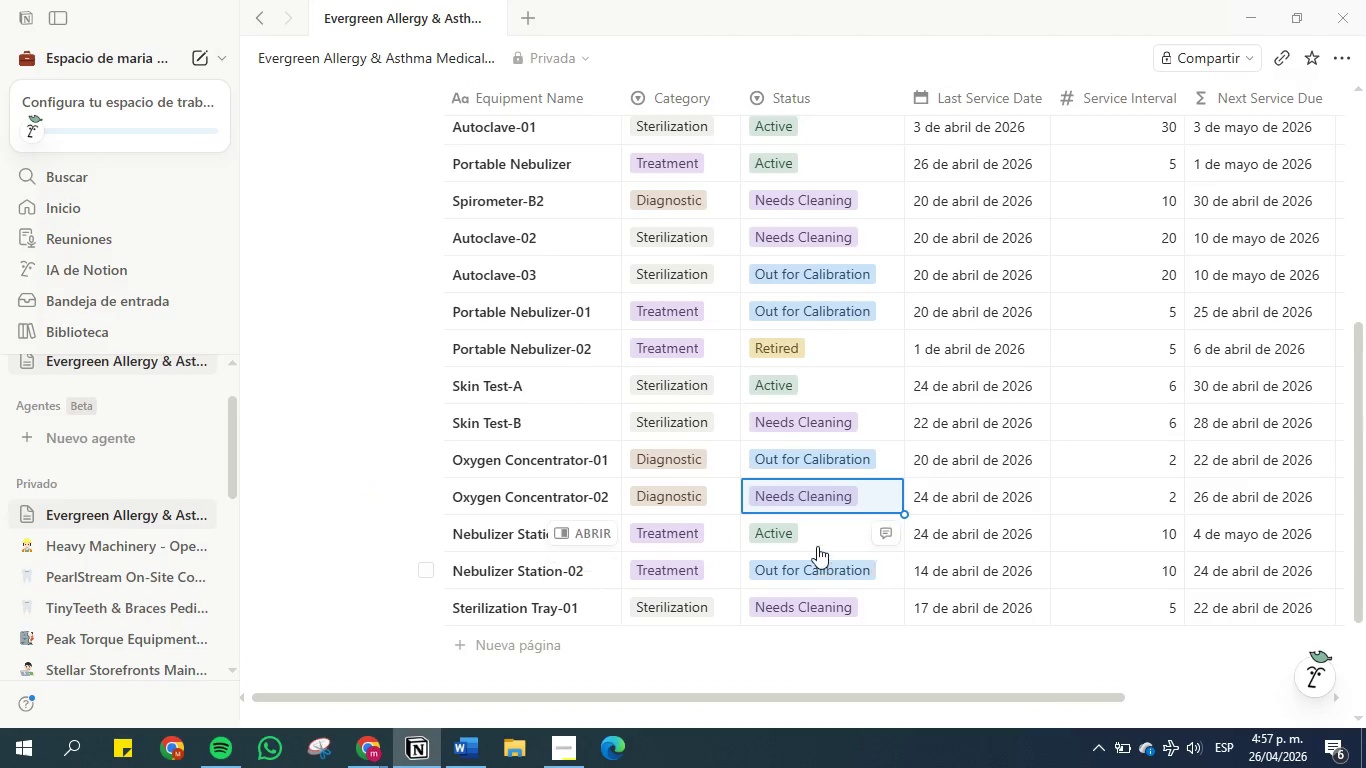 
left_click([816, 537])
 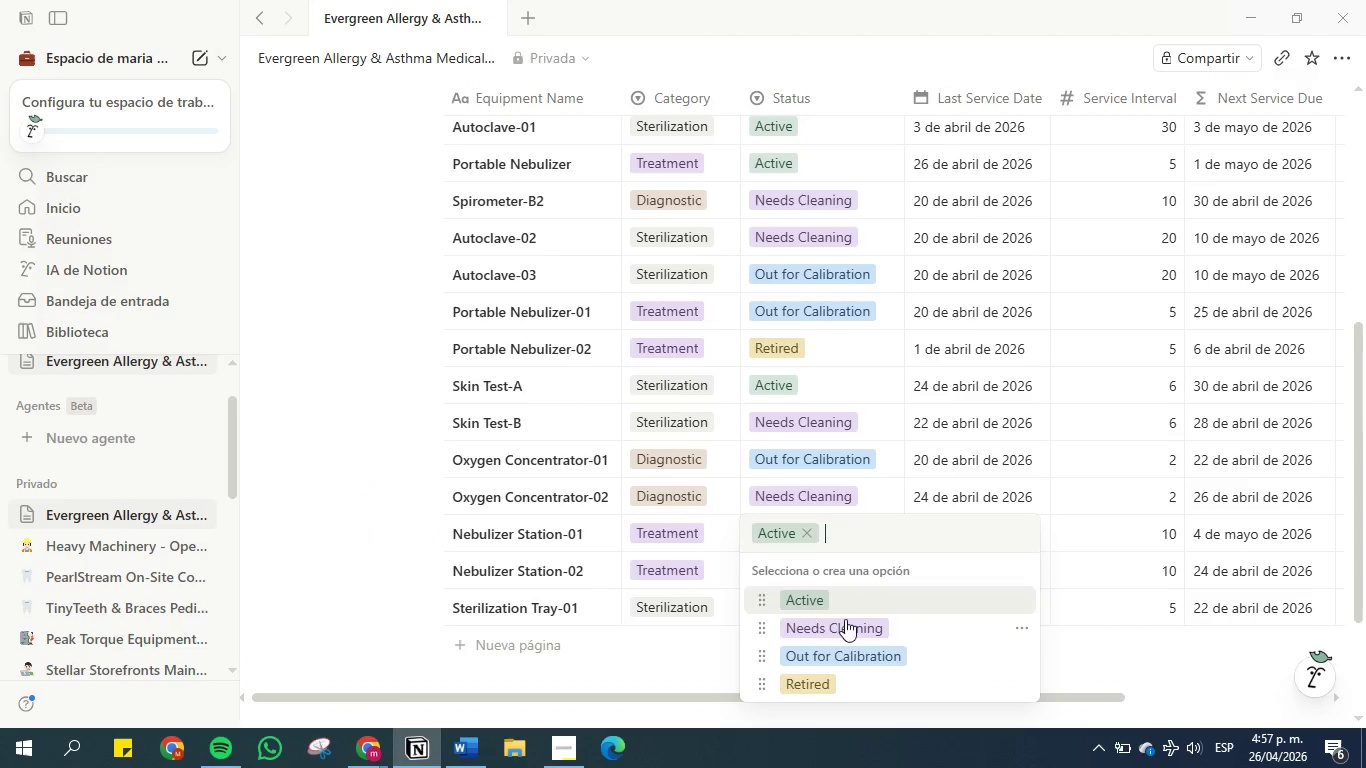 
left_click([846, 622])
 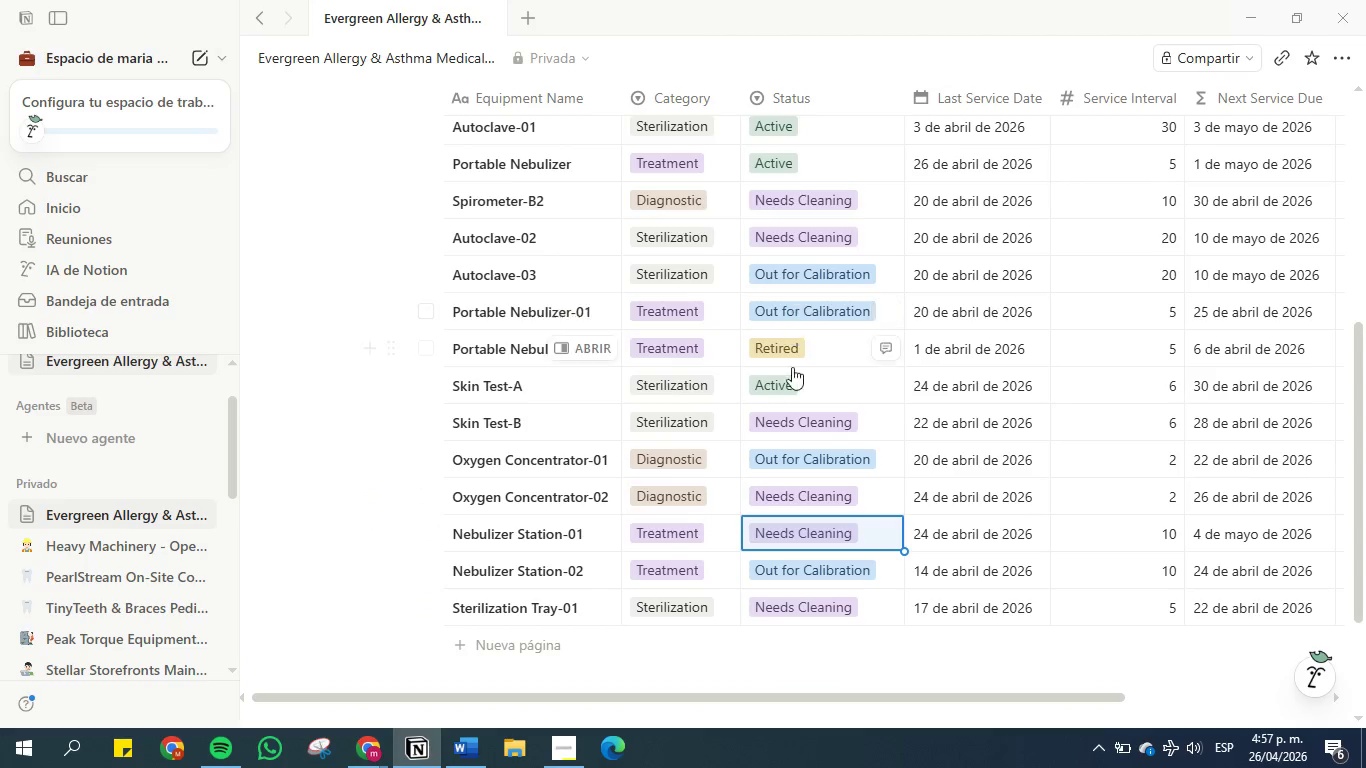 
left_click([800, 385])
 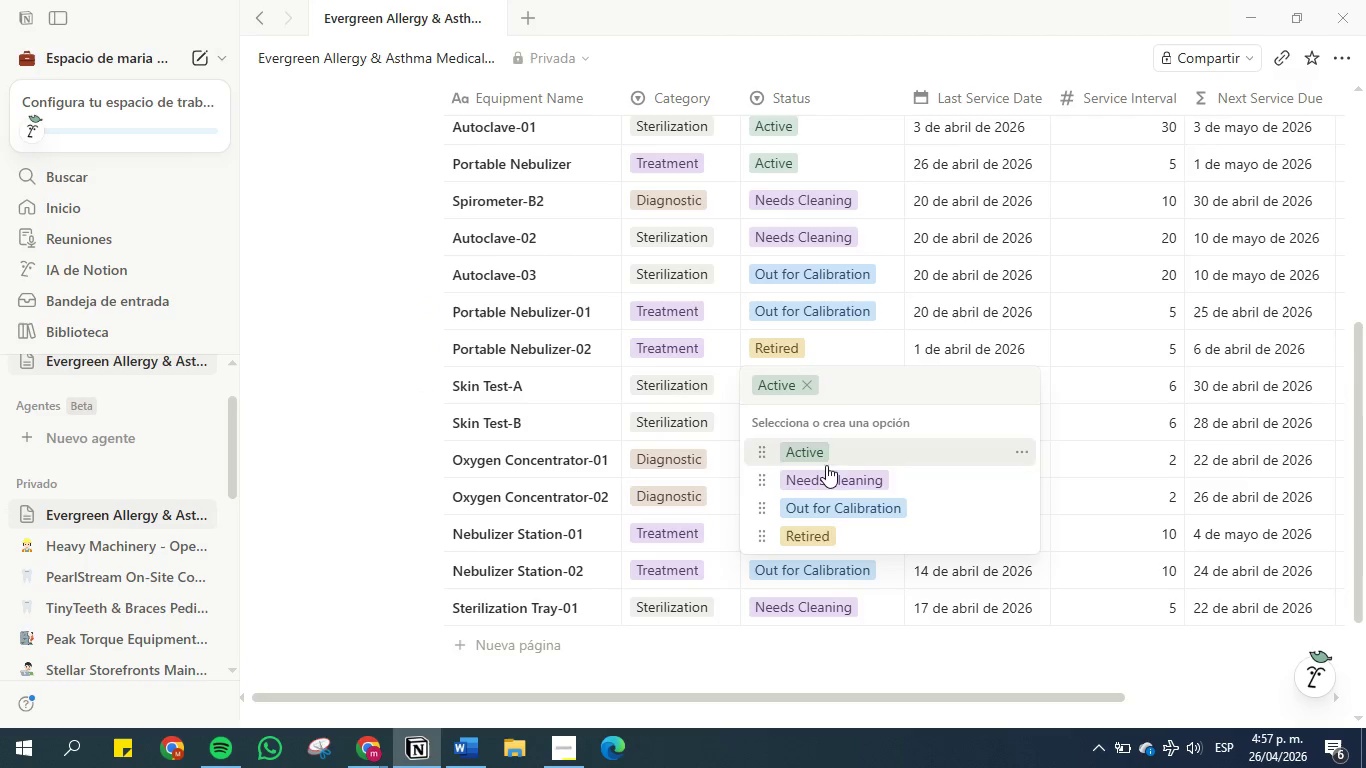 
left_click([833, 478])
 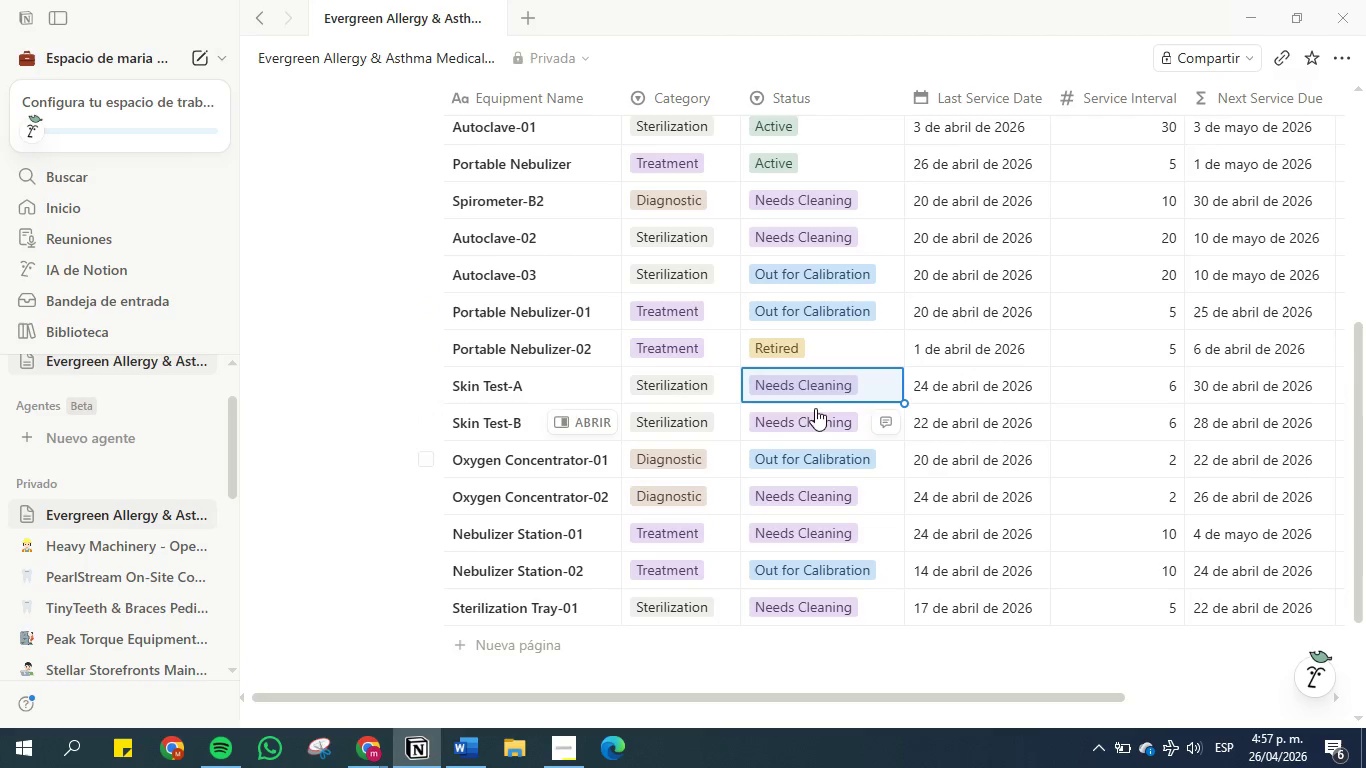 
mouse_move([805, 400])
 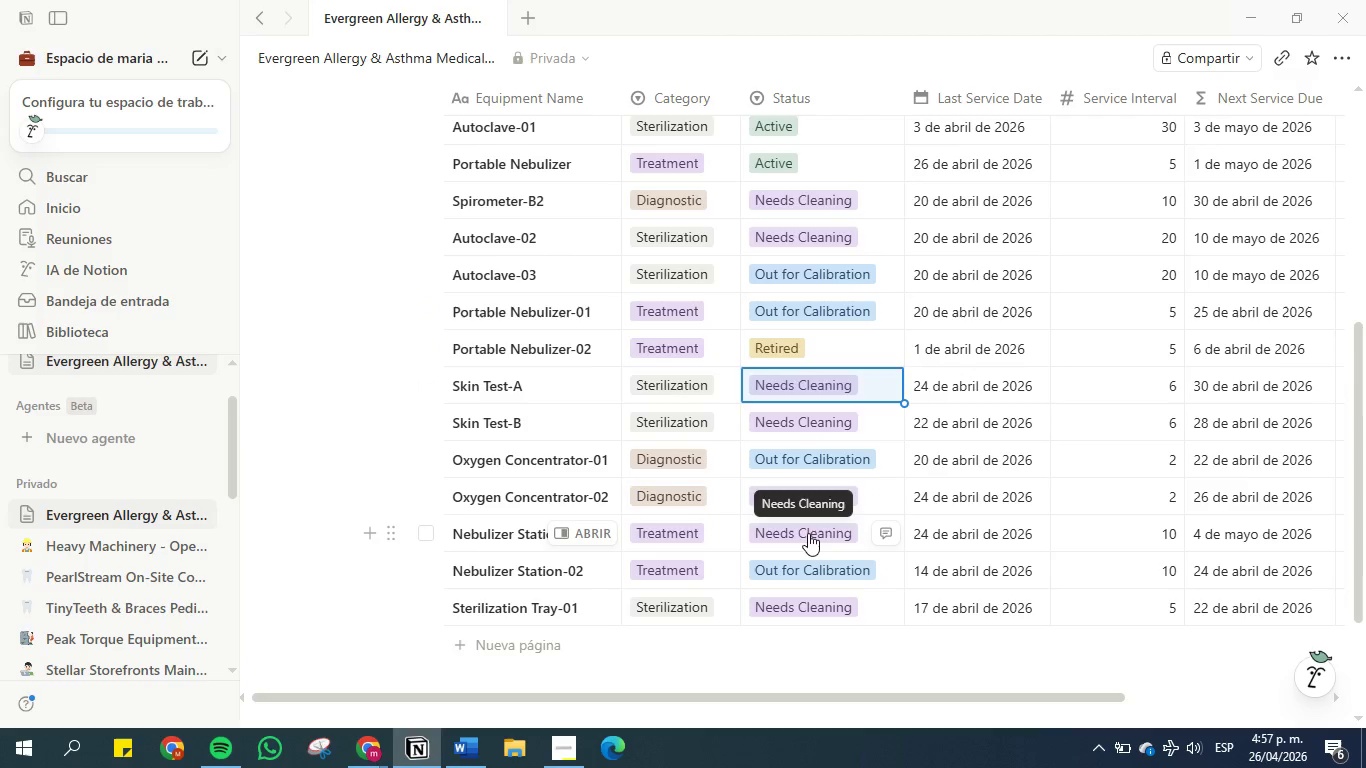 
left_click([807, 530])
 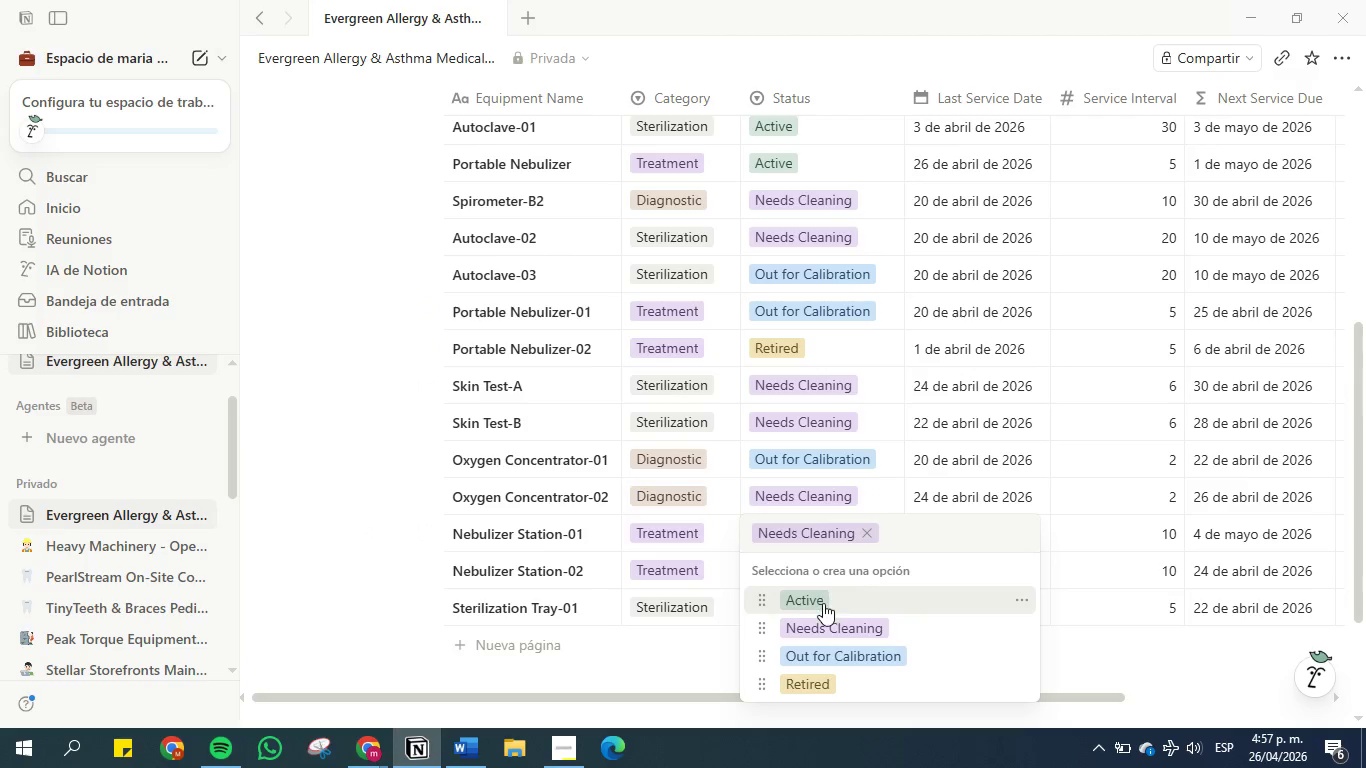 
left_click([823, 603])
 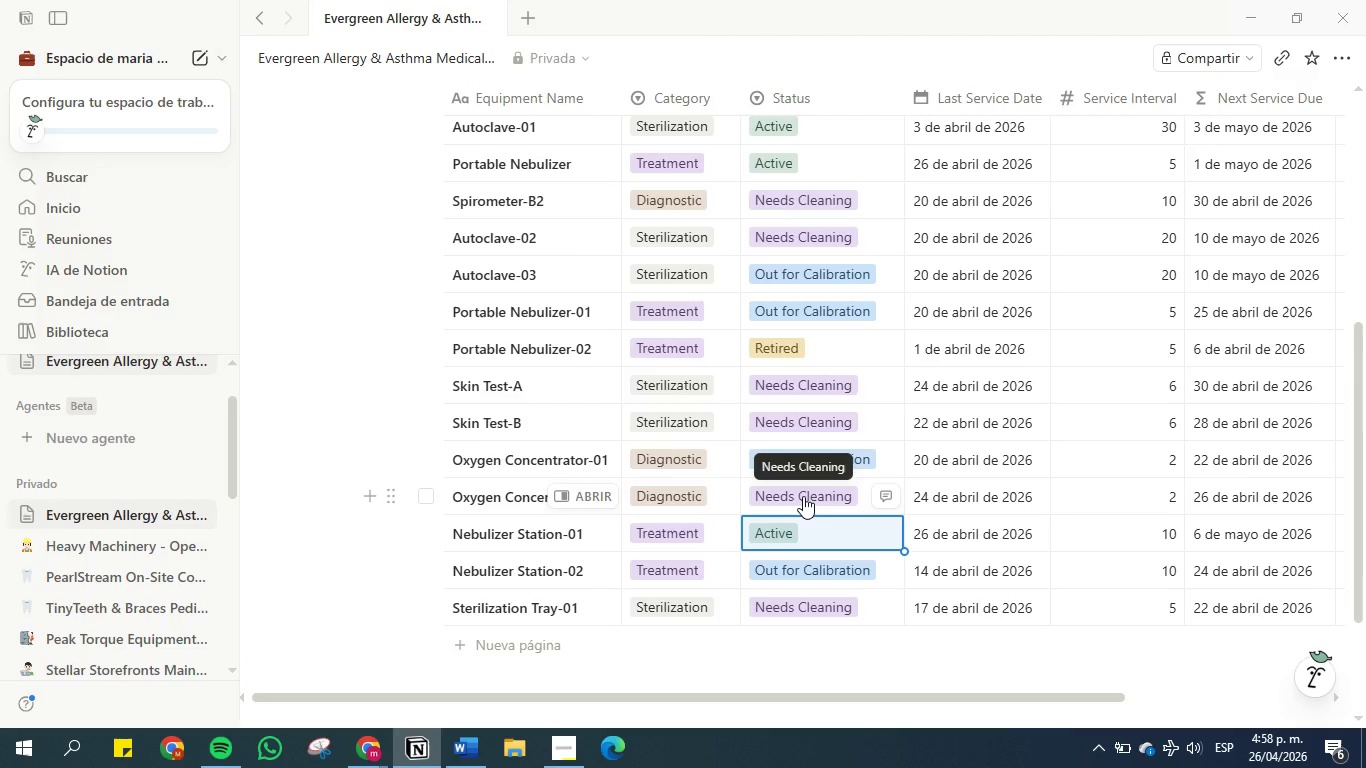 
wait(6.28)
 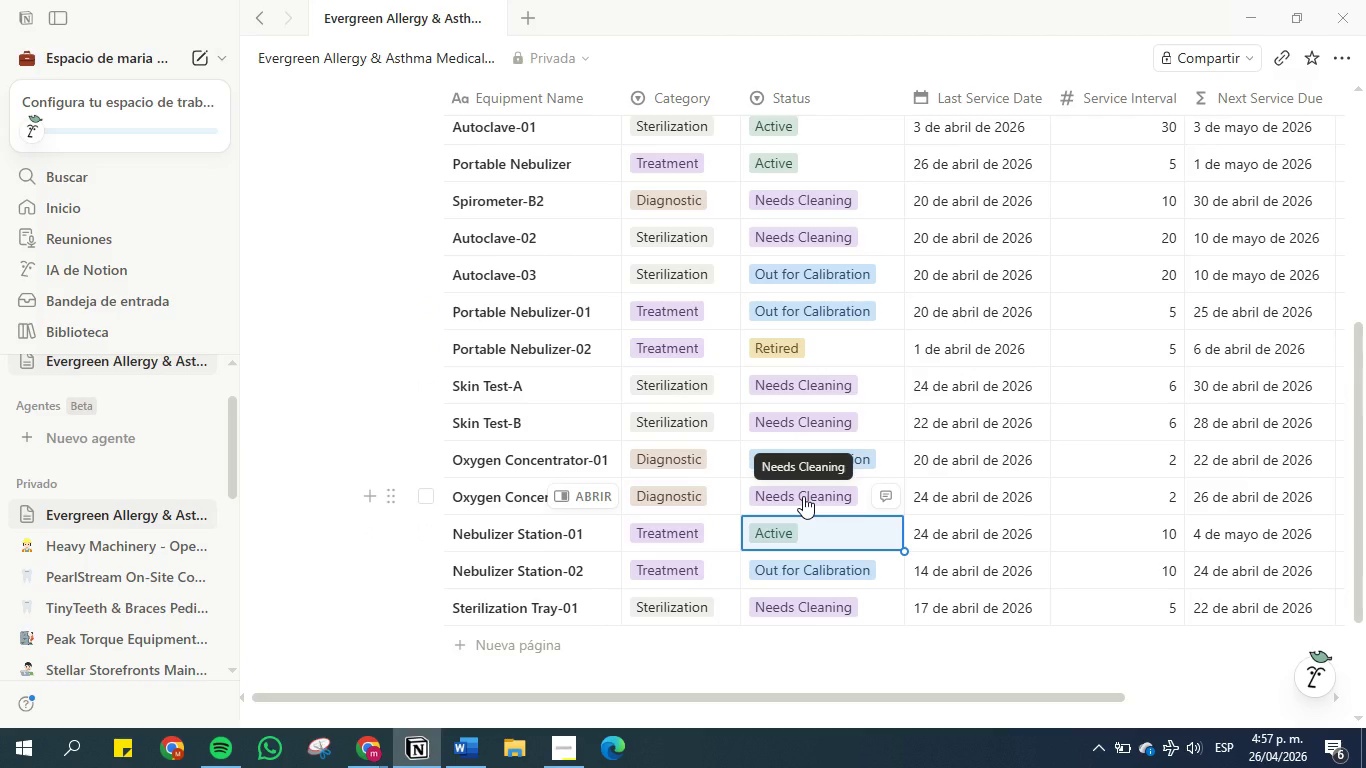 
left_click([803, 496])
 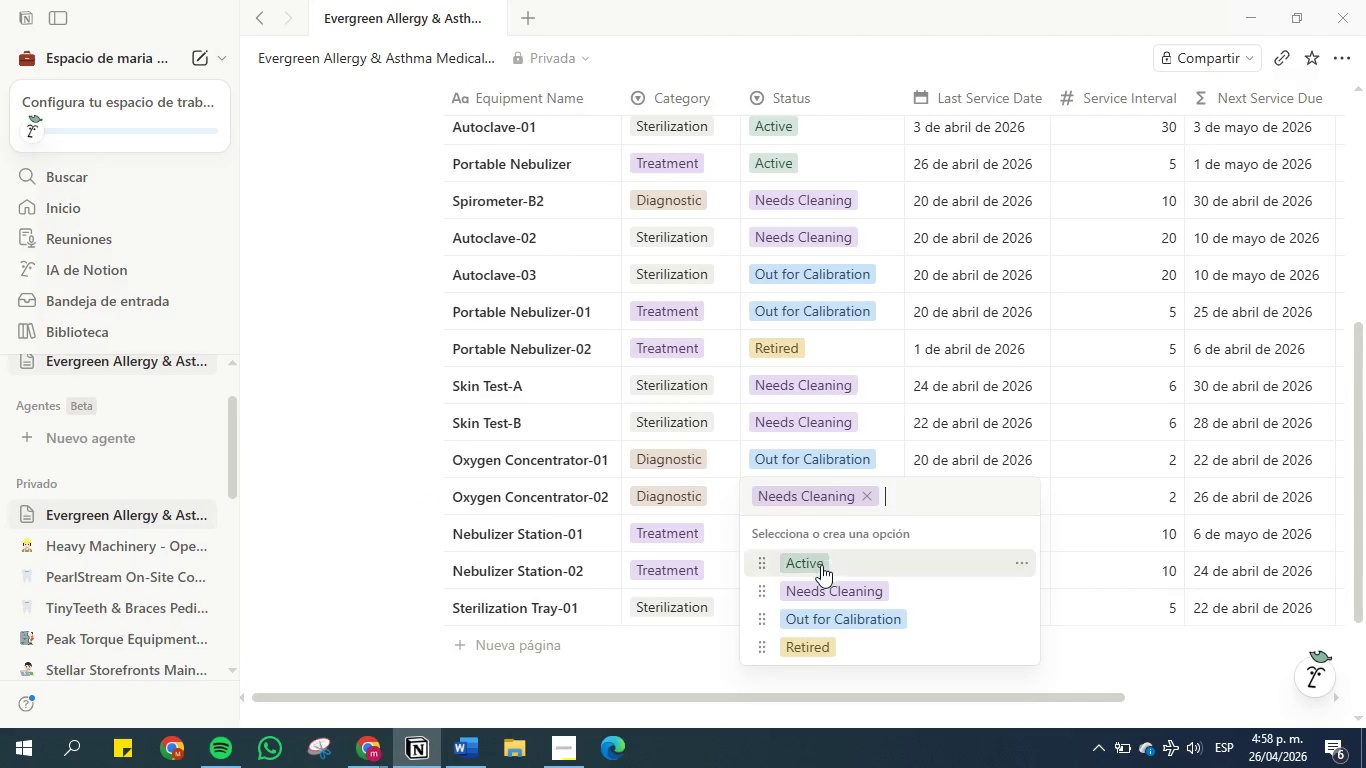 
left_click([821, 566])
 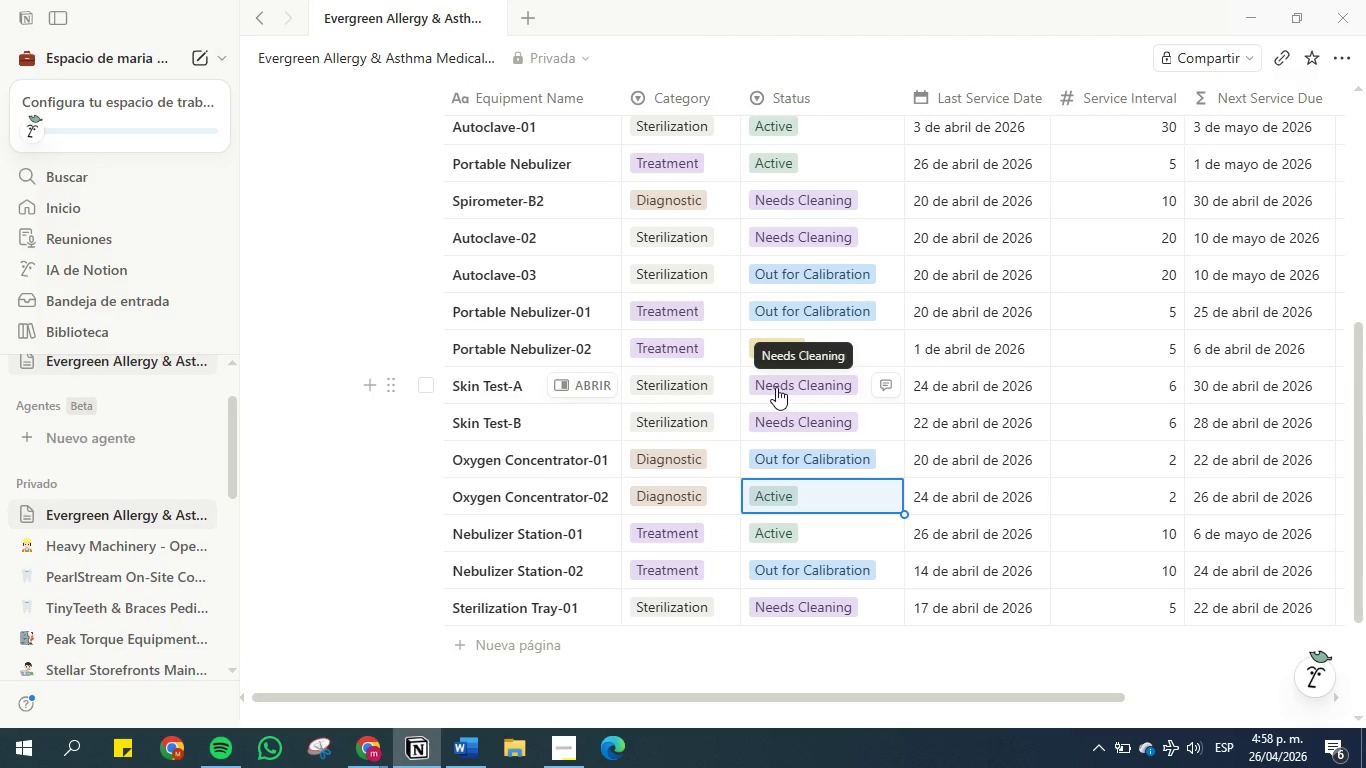 
wait(5.84)
 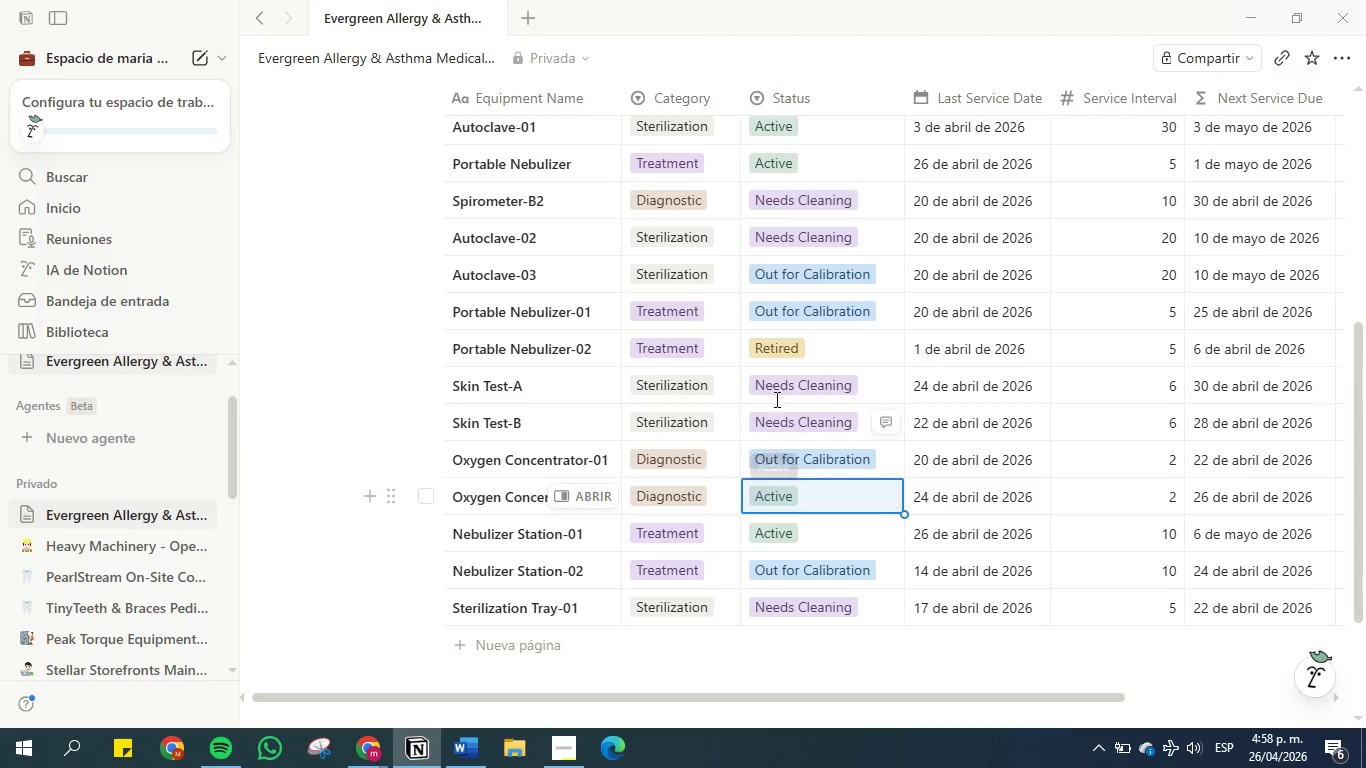 
left_click([776, 387])
 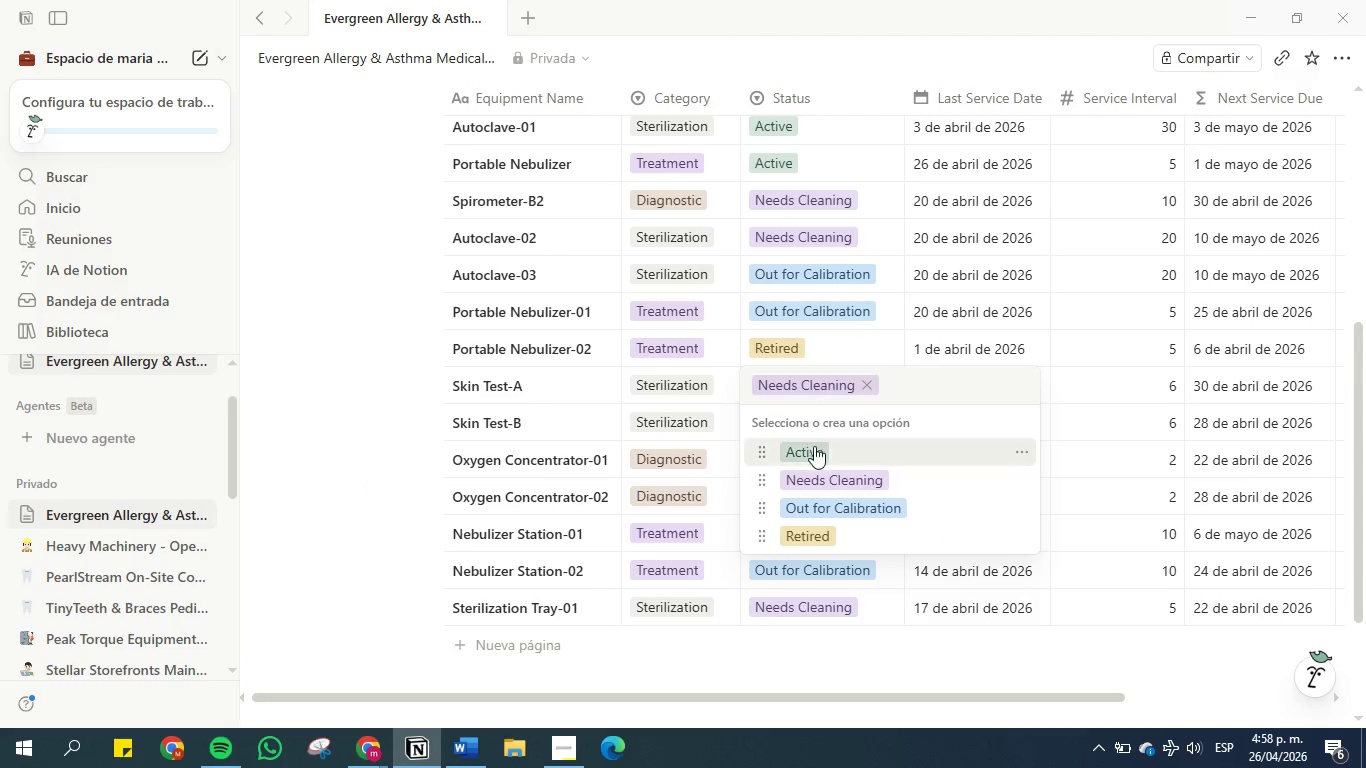 
left_click([816, 452])
 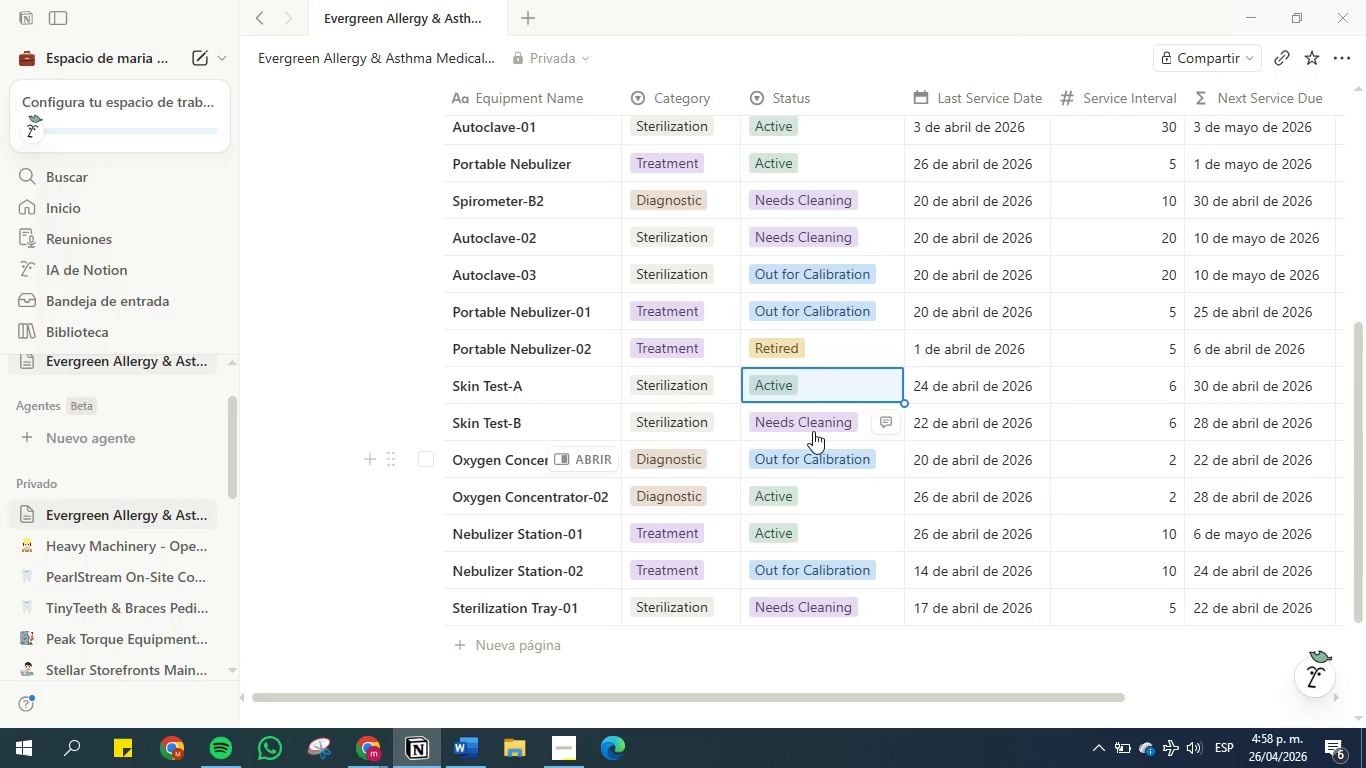 
mouse_move([827, 399])
 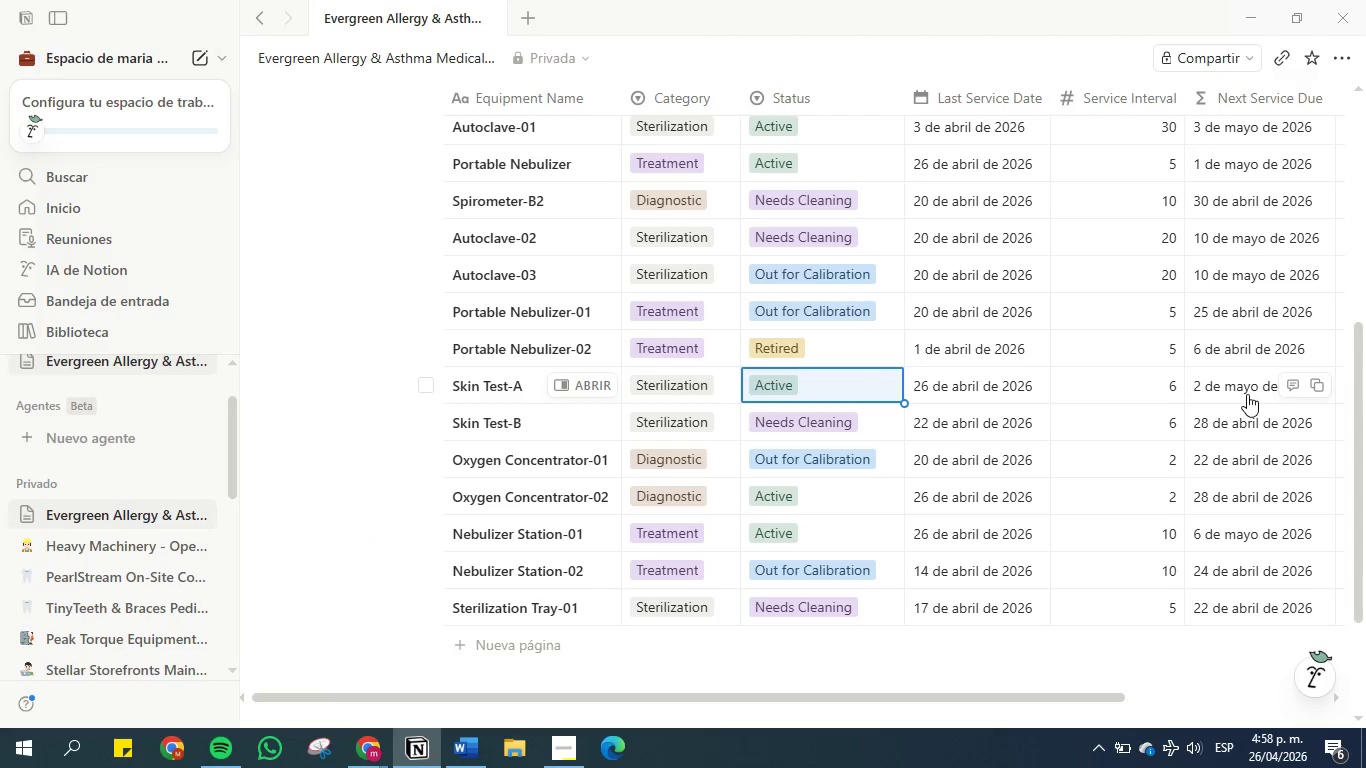 
wait(6.85)
 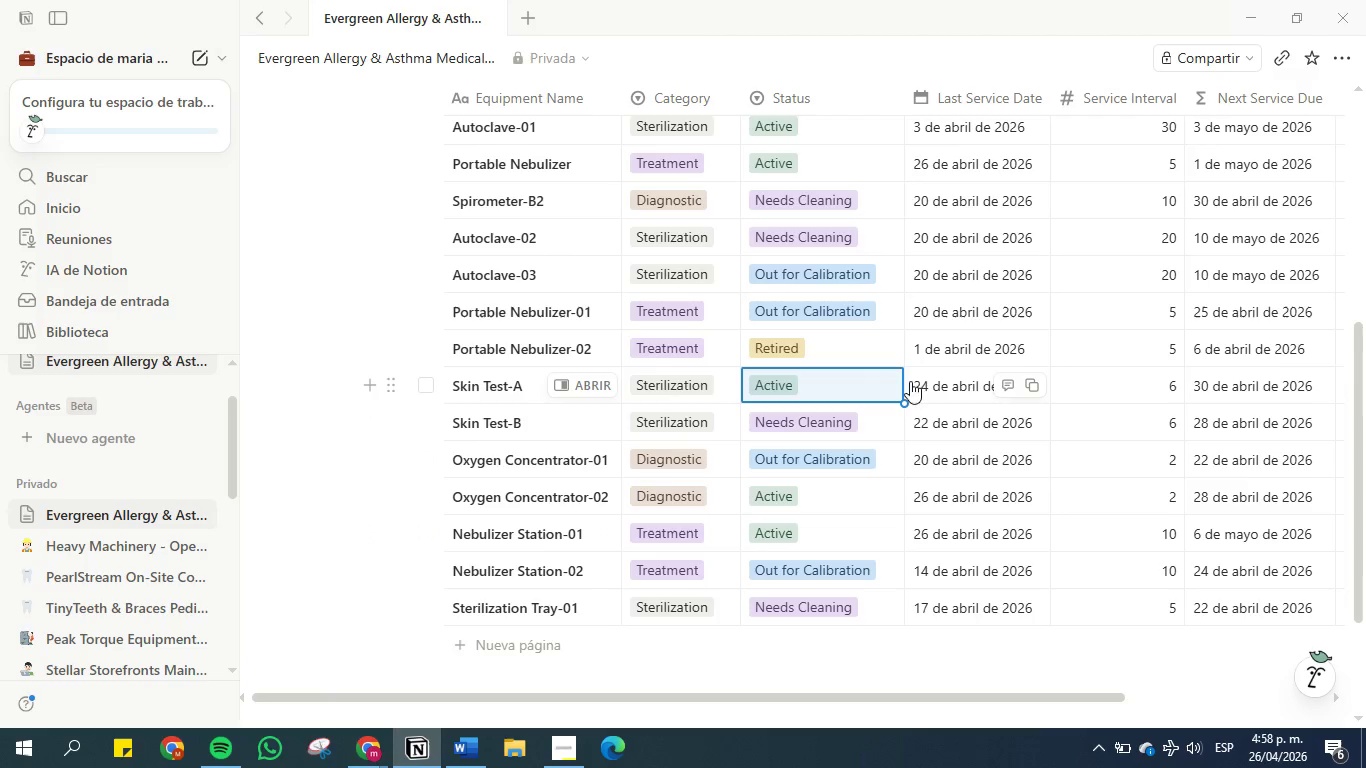 
scroll: coordinate [847, 385], scroll_direction: up, amount: 1.0
 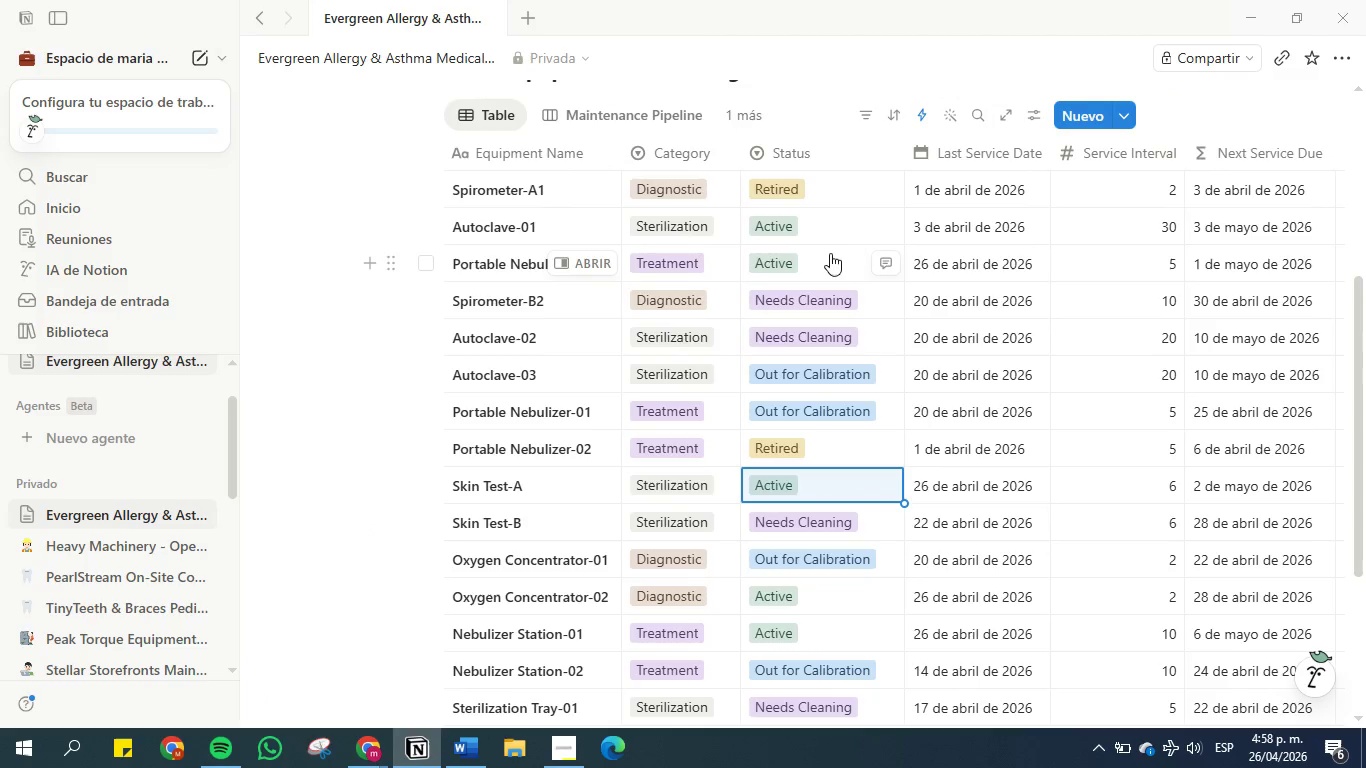 
left_click([818, 216])
 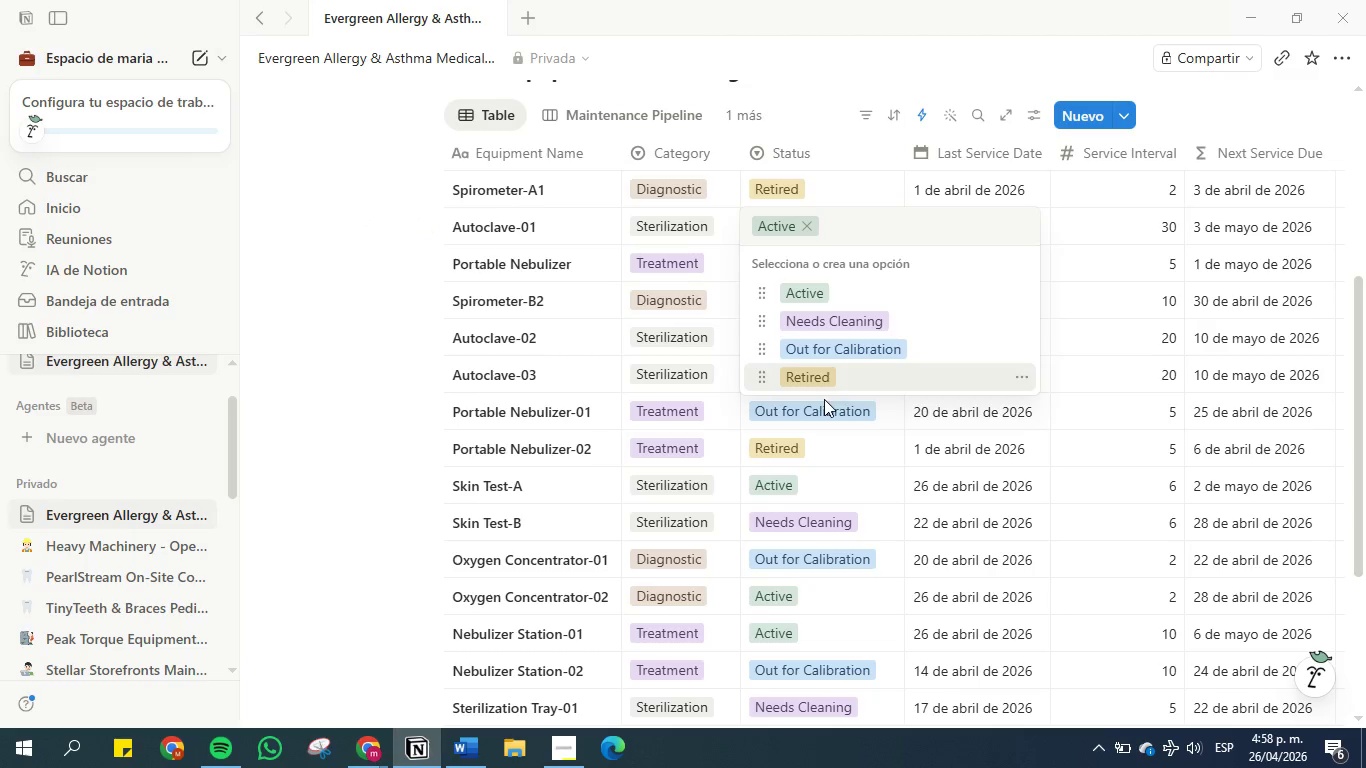 
left_click([826, 374])
 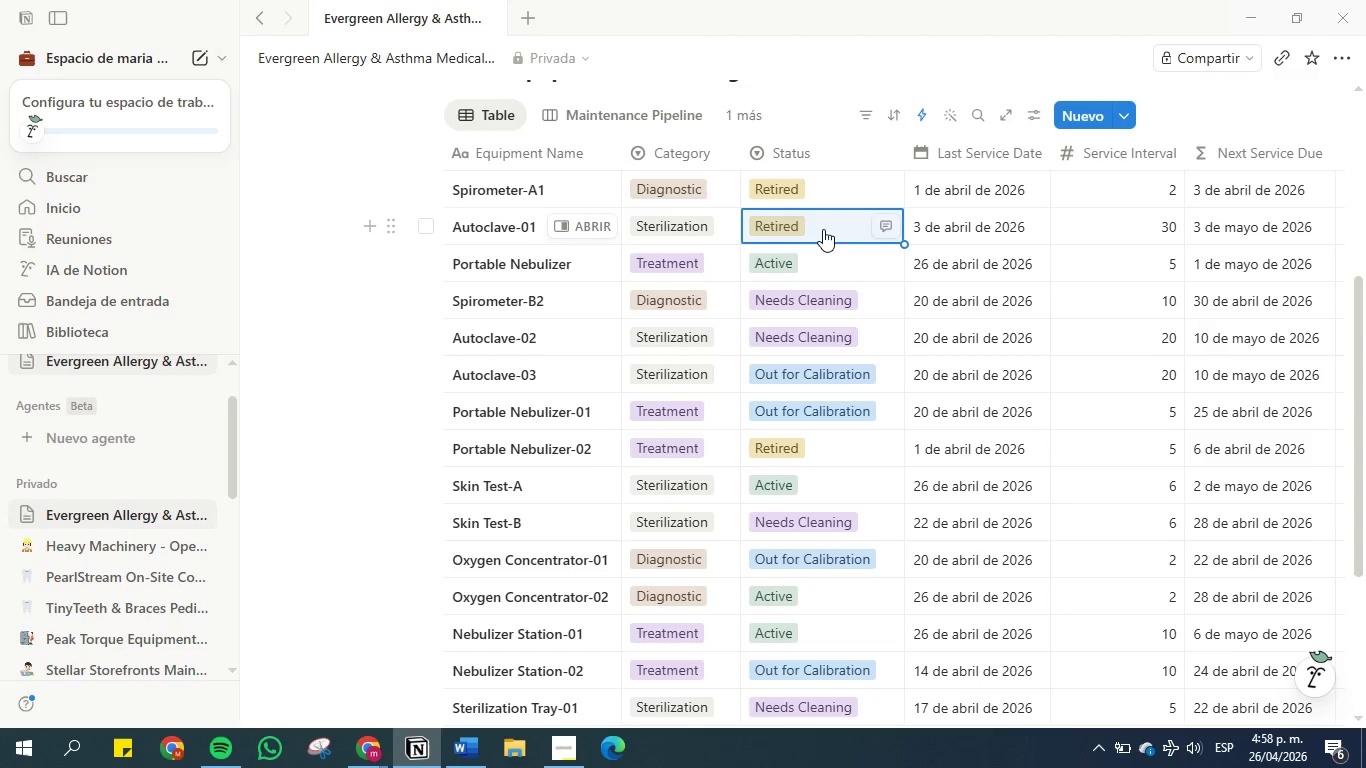 
left_click([823, 229])
 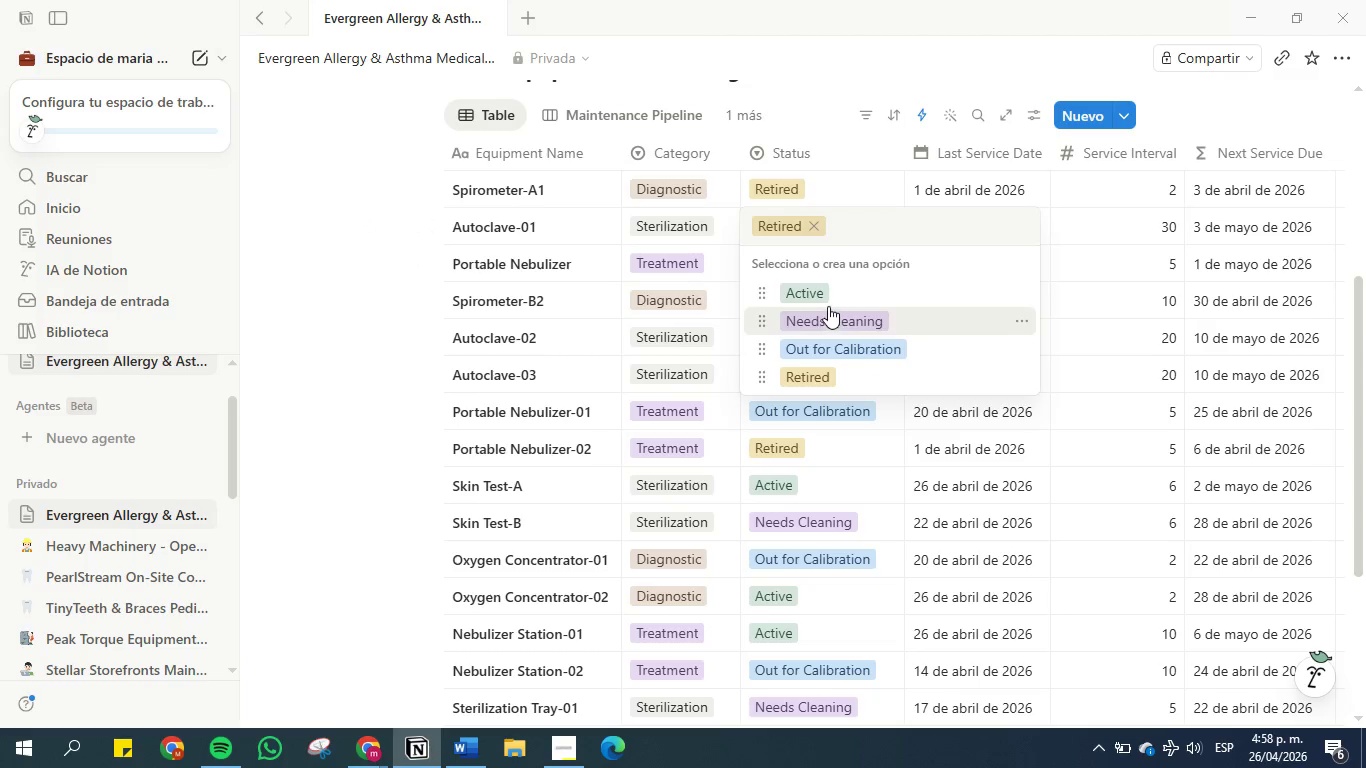 
left_click([828, 296])
 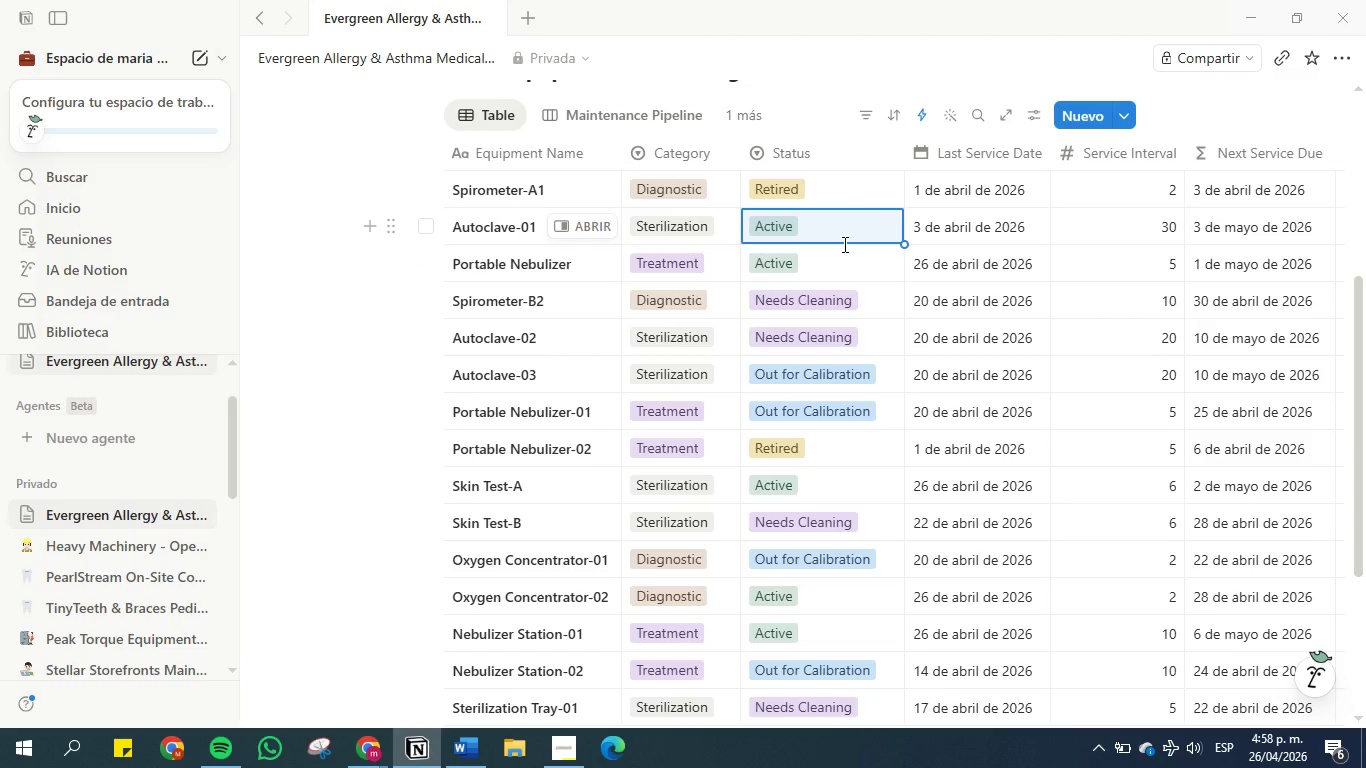 
wait(8.0)
 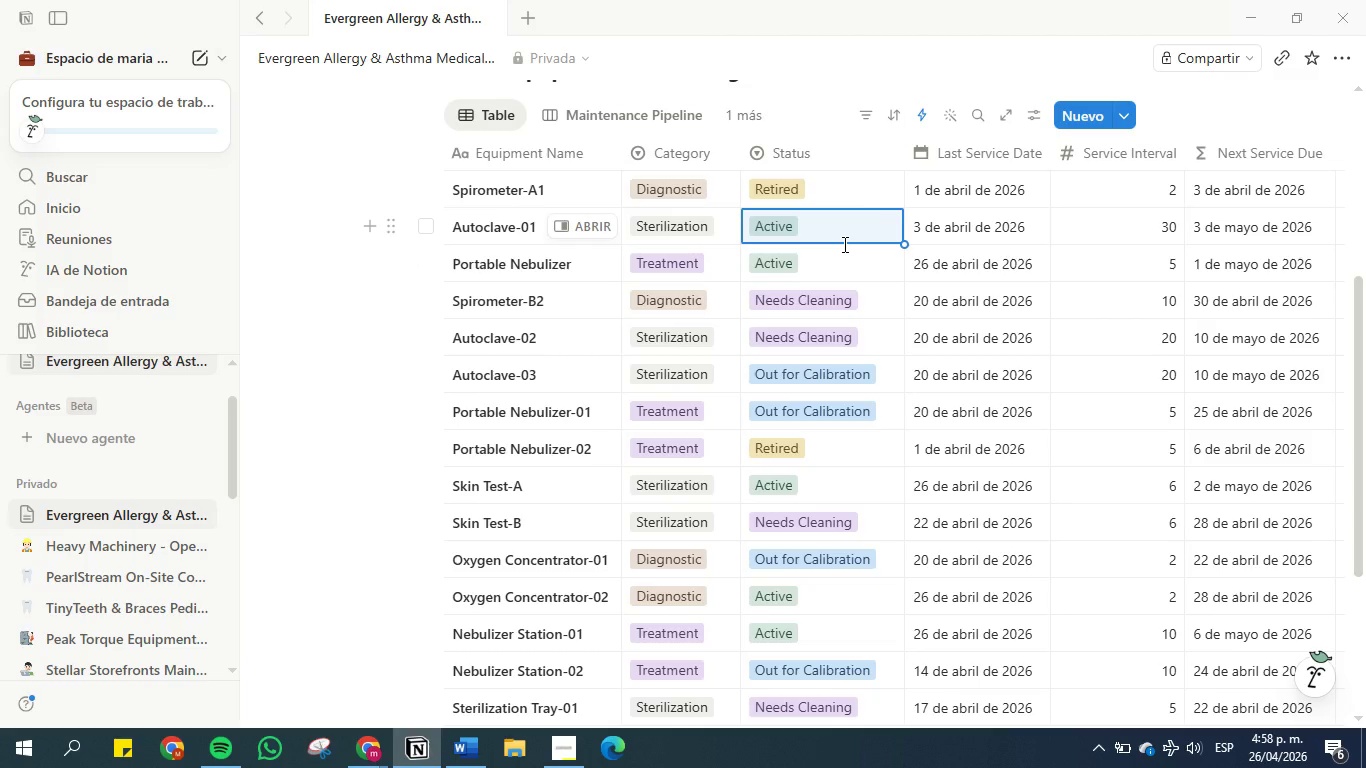 
scroll: coordinate [840, 354], scroll_direction: down, amount: 4.0
 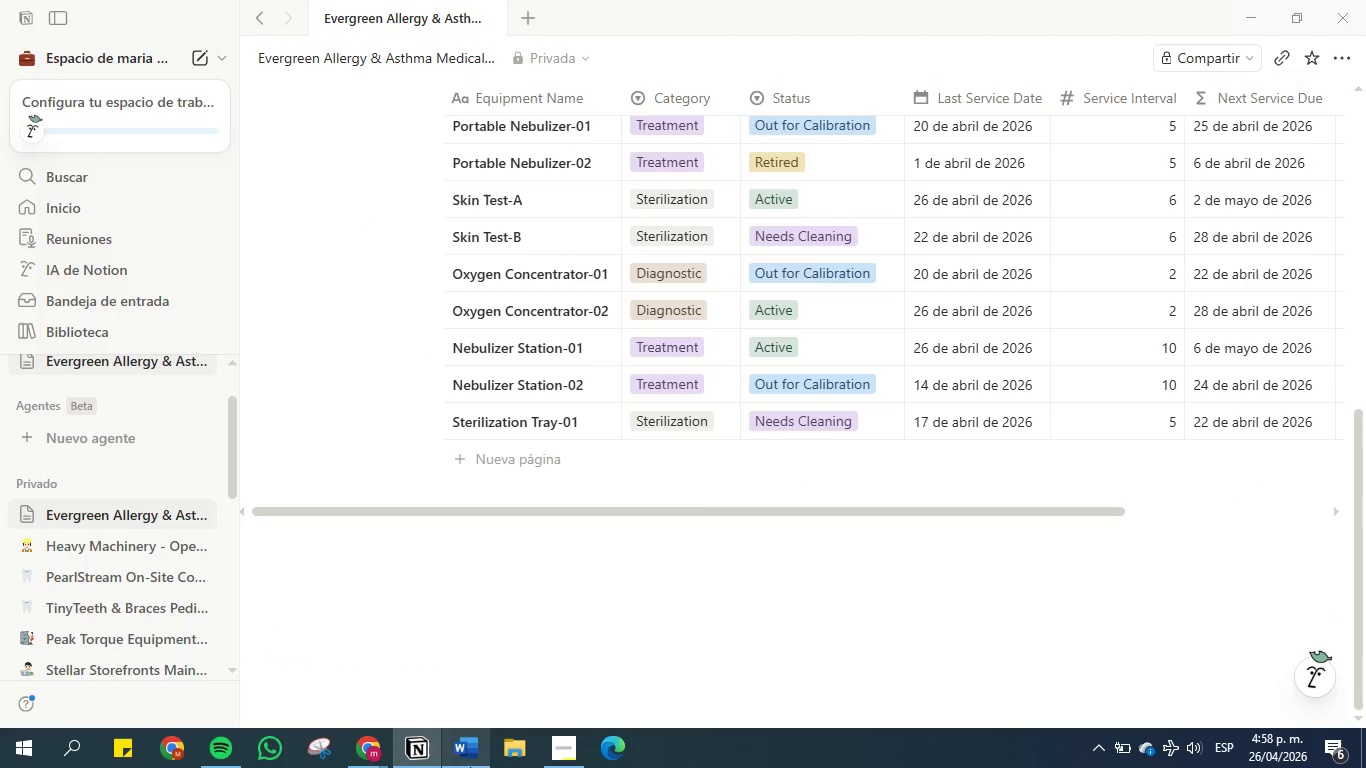 
left_click([455, 751])
 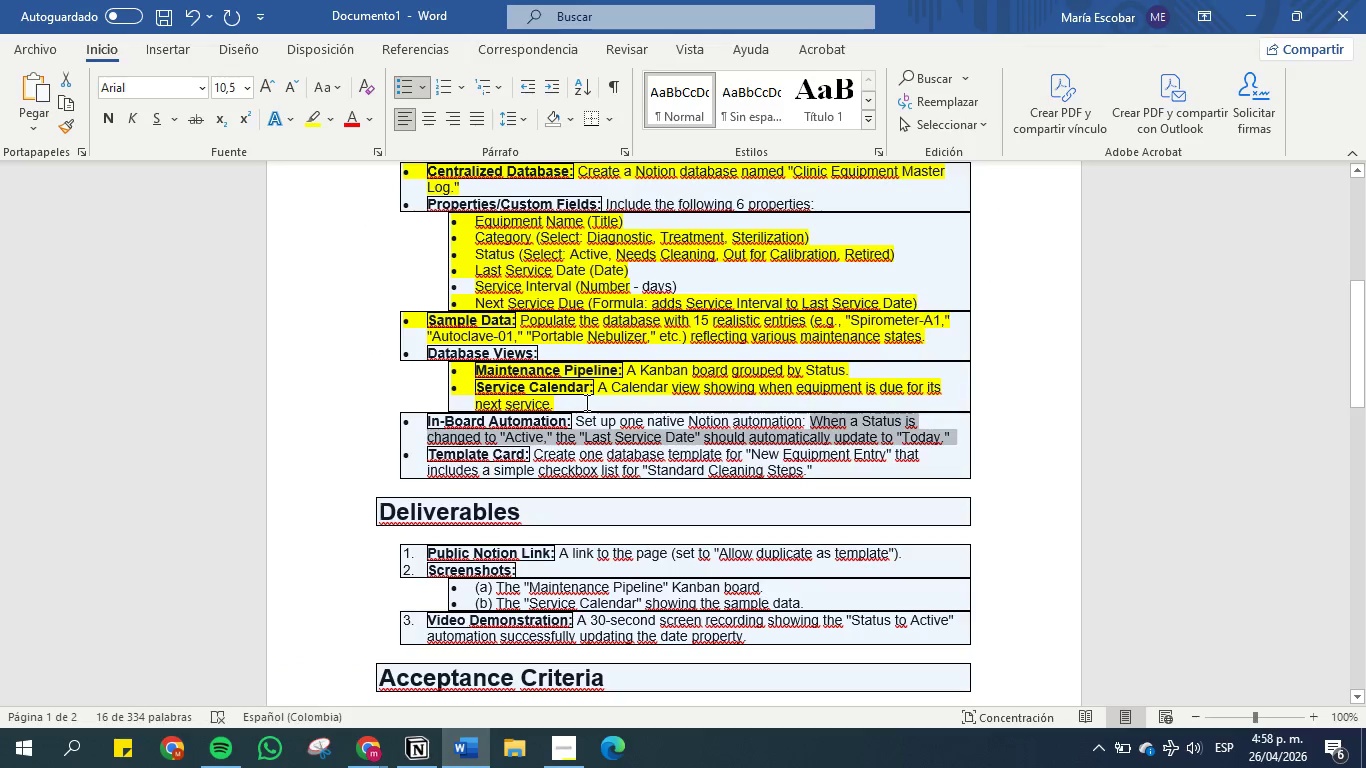 
left_click([593, 416])
 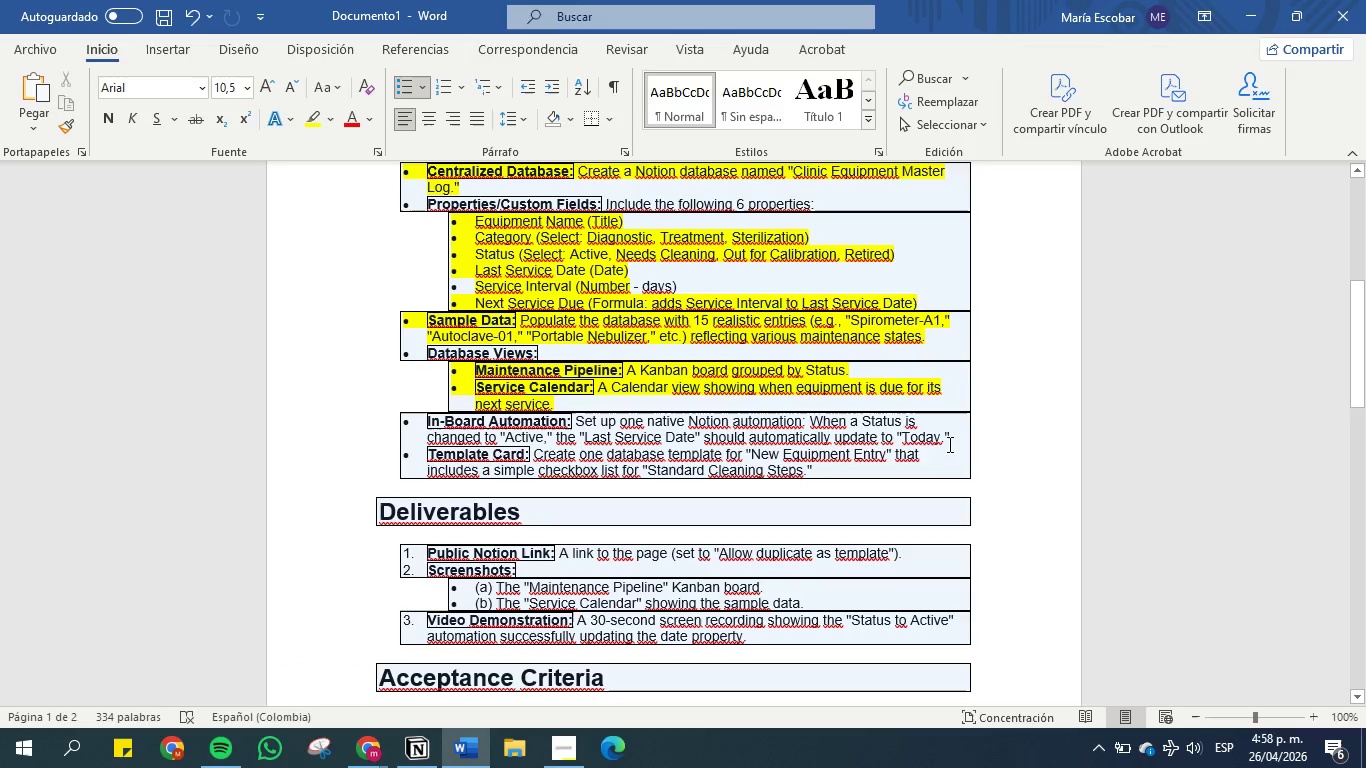 
left_click_drag(start_coordinate=[951, 439], to_coordinate=[420, 416])
 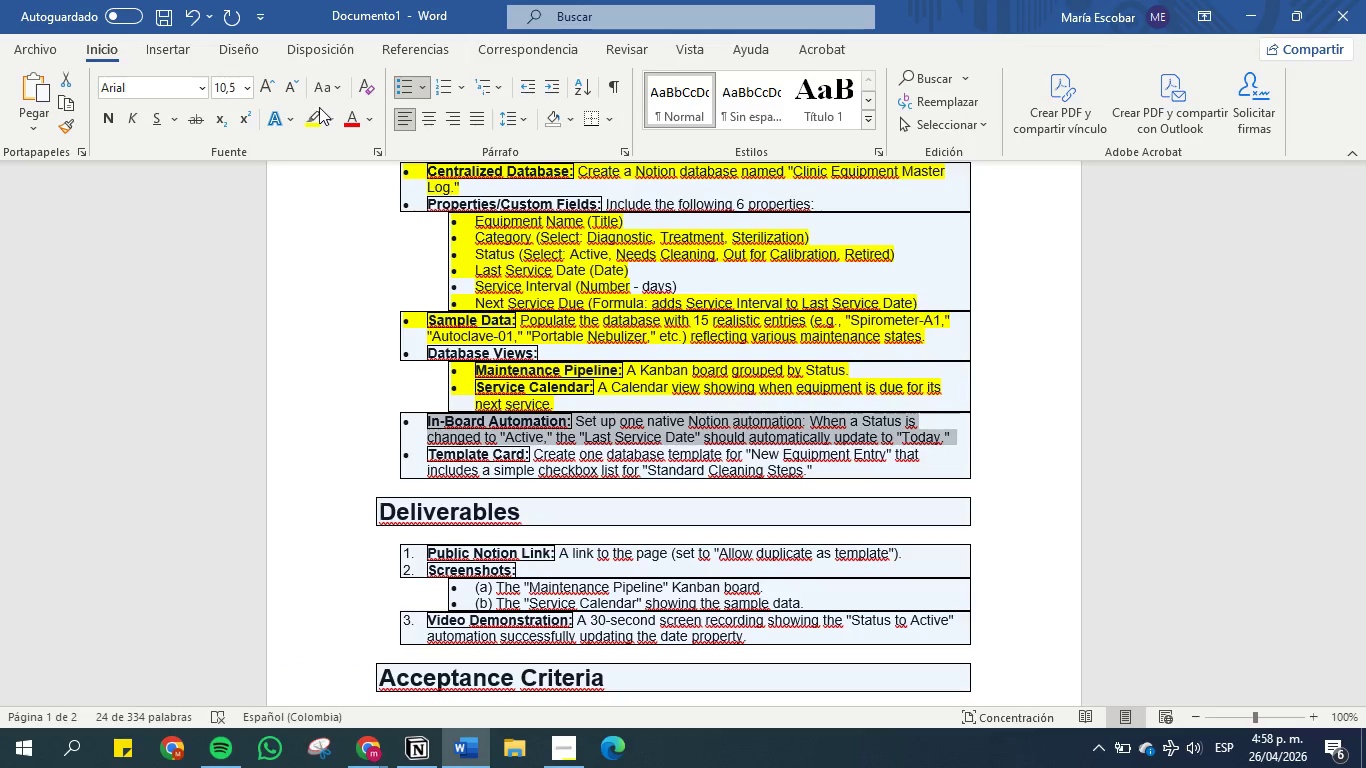 
left_click([307, 117])
 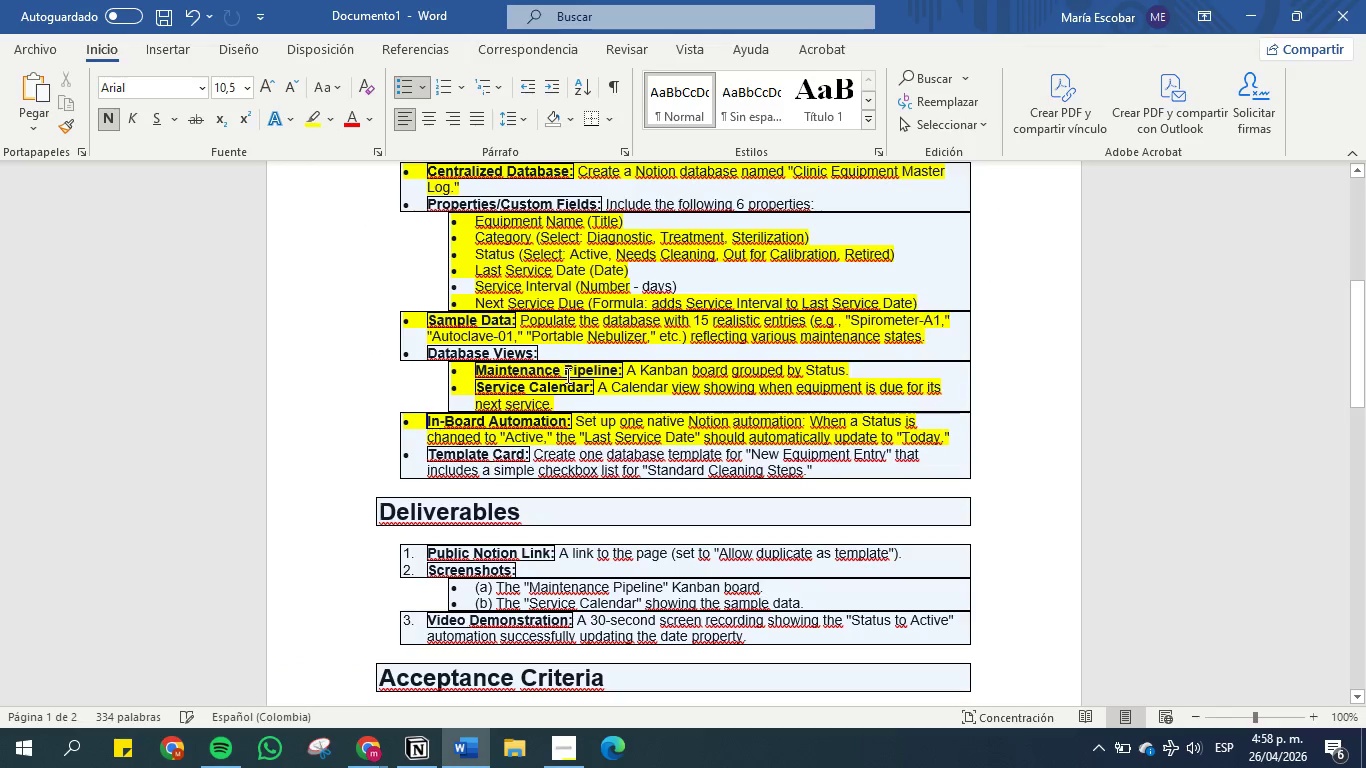 
left_click([568, 380])
 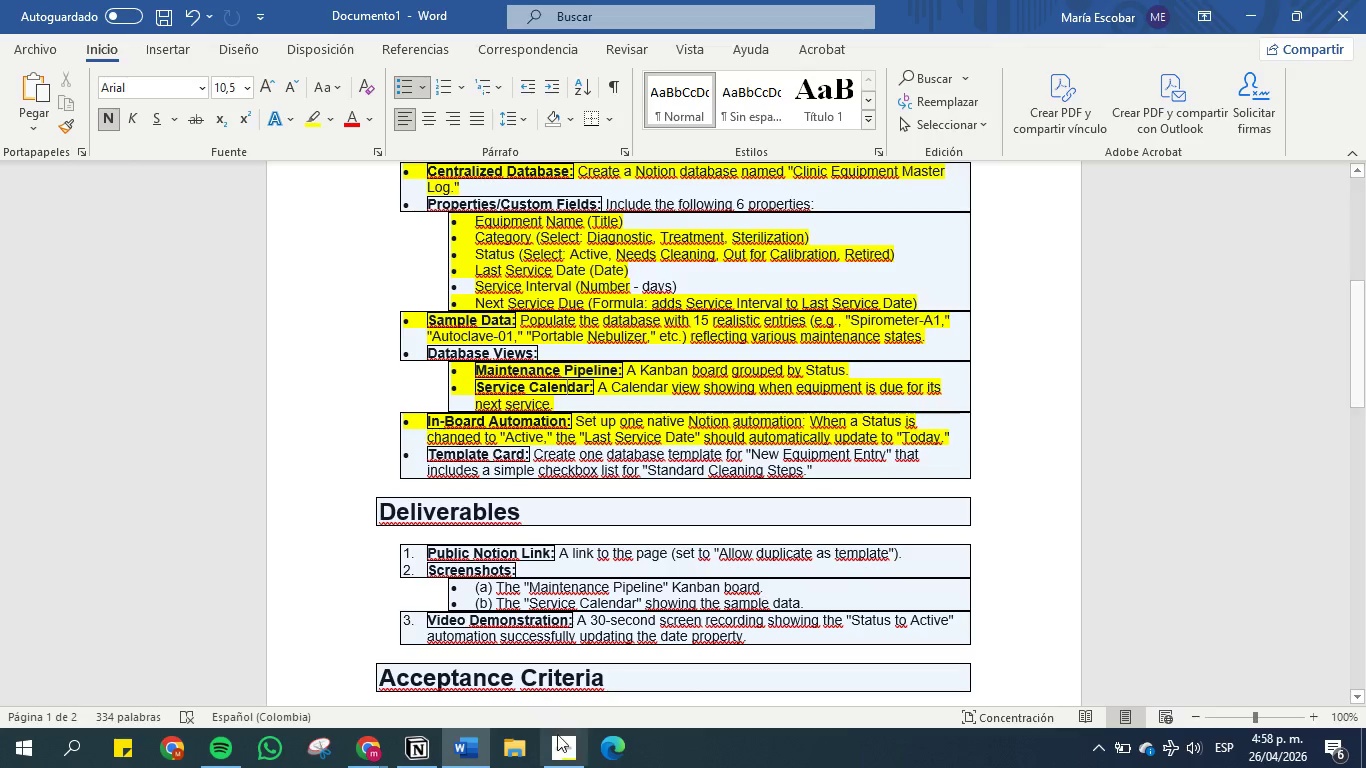 
left_click([560, 743])